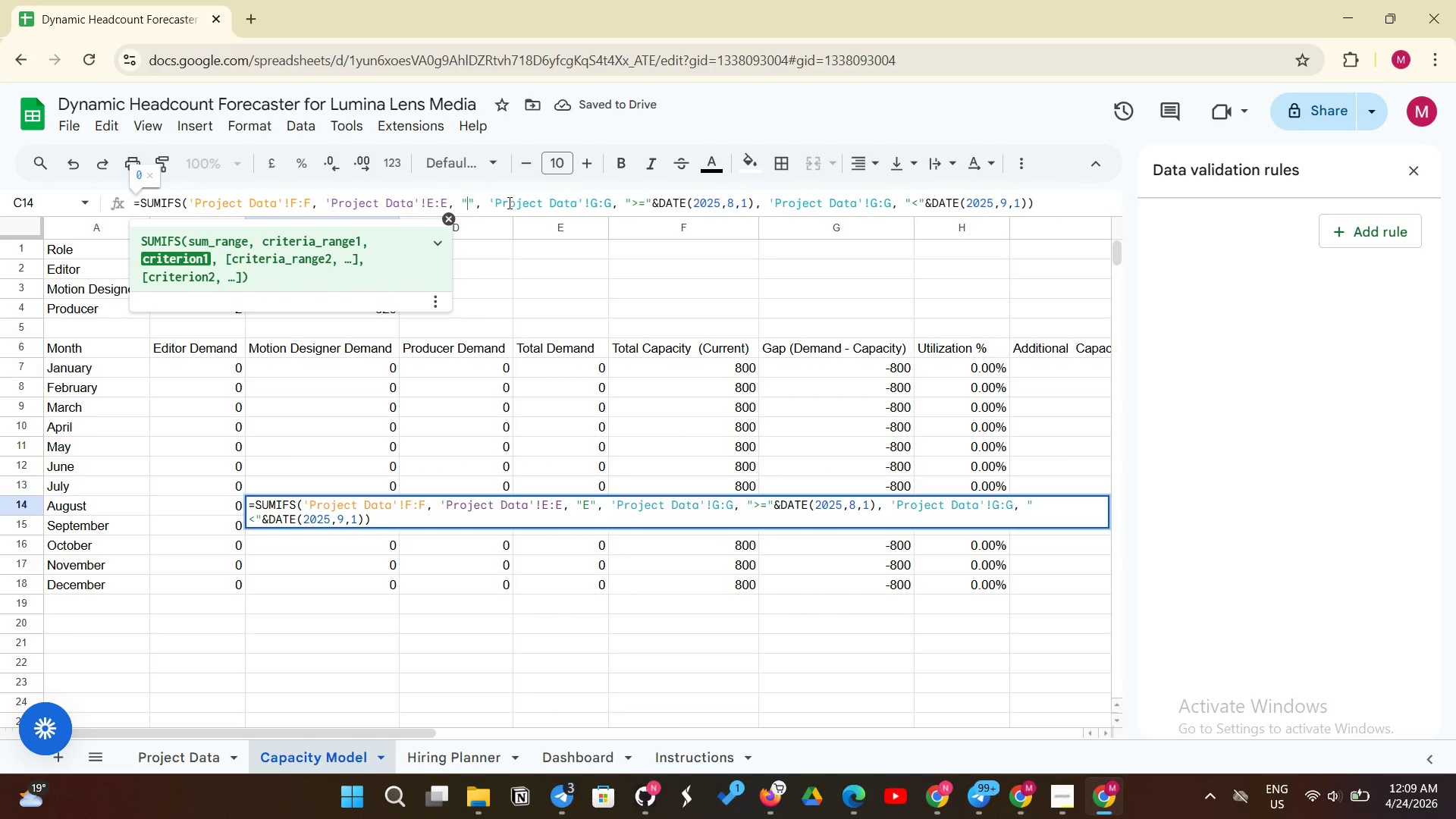 
key(Backspace)
 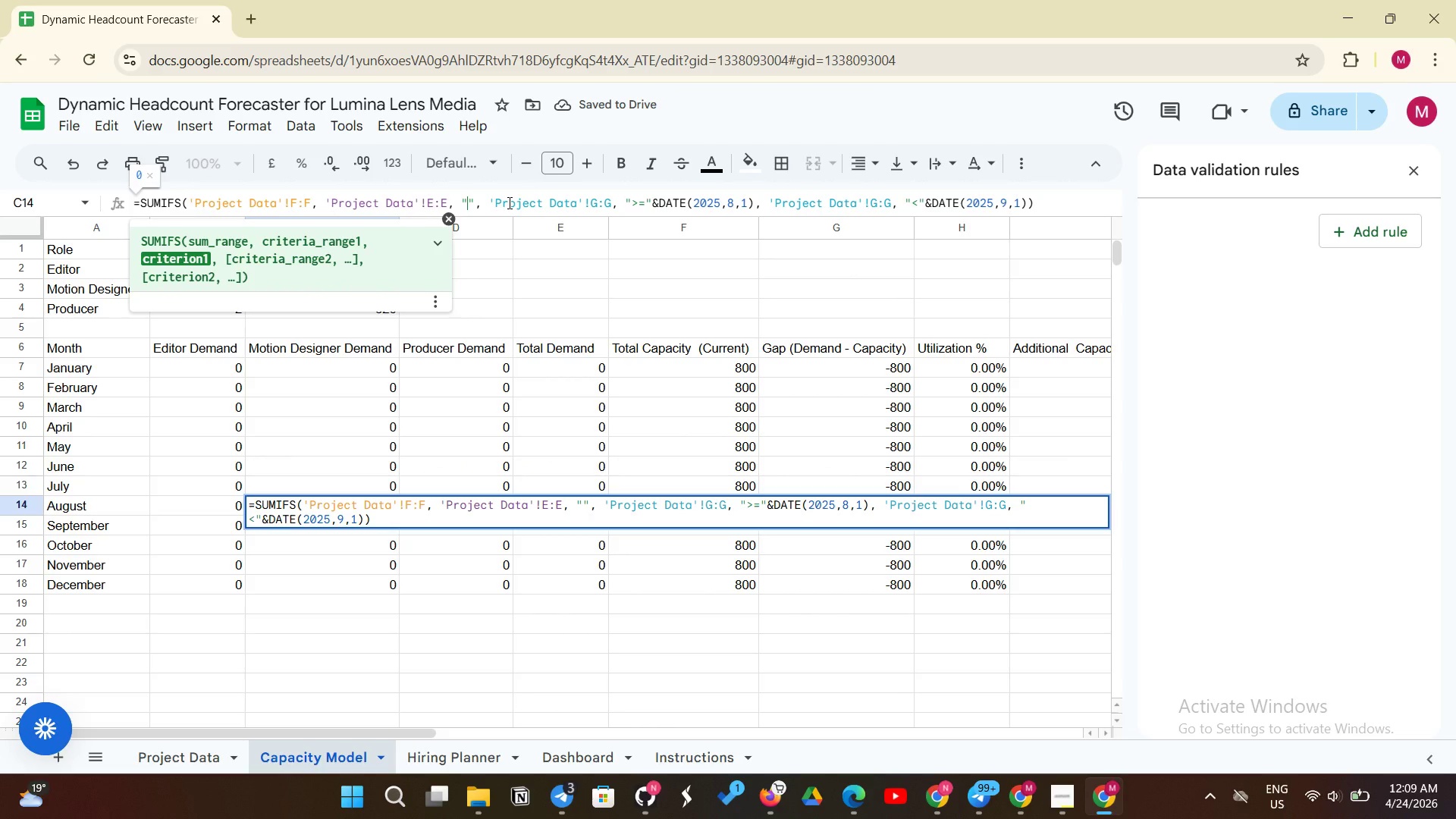 
key(Control+V)
 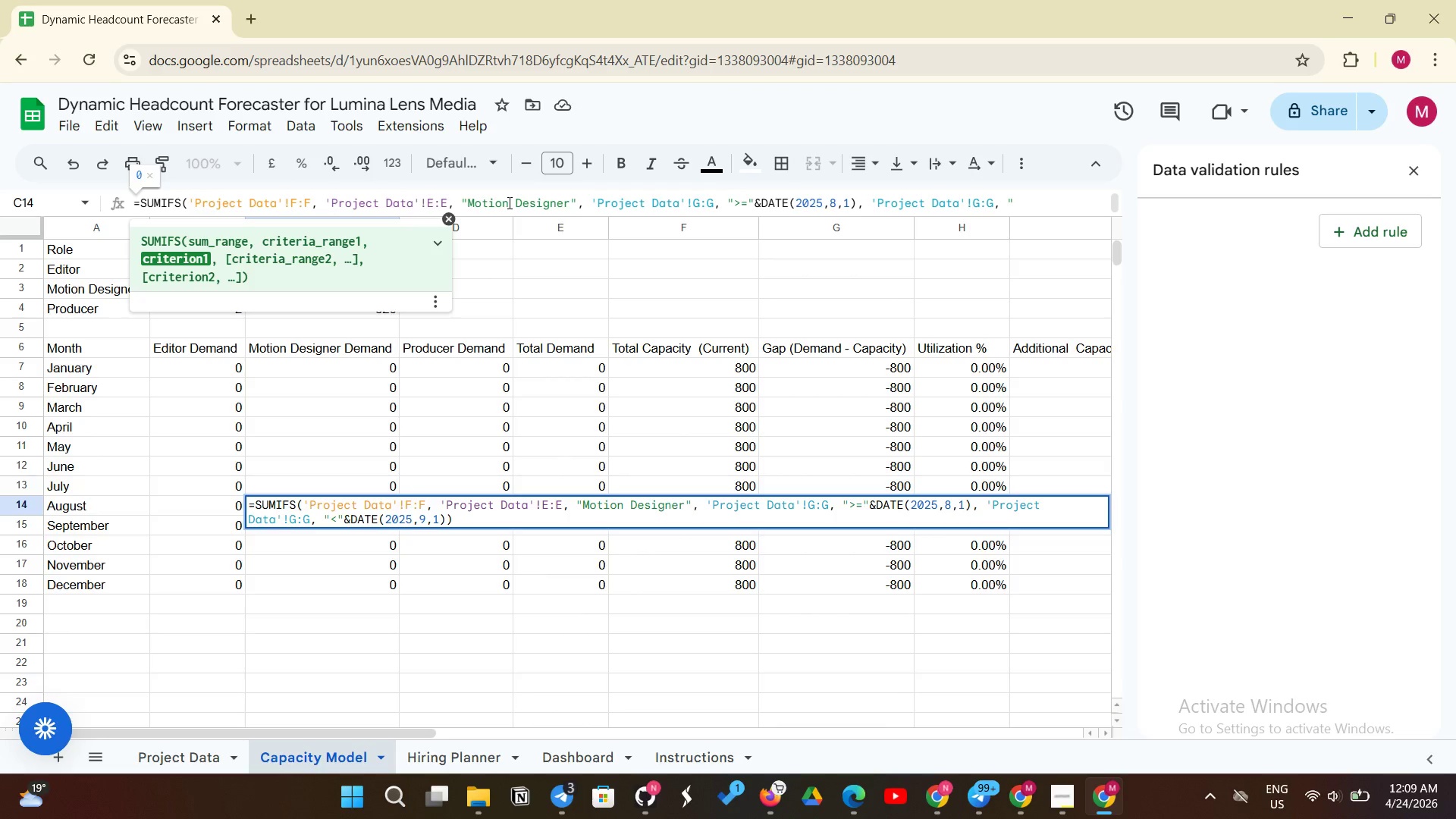 
key(Enter)
 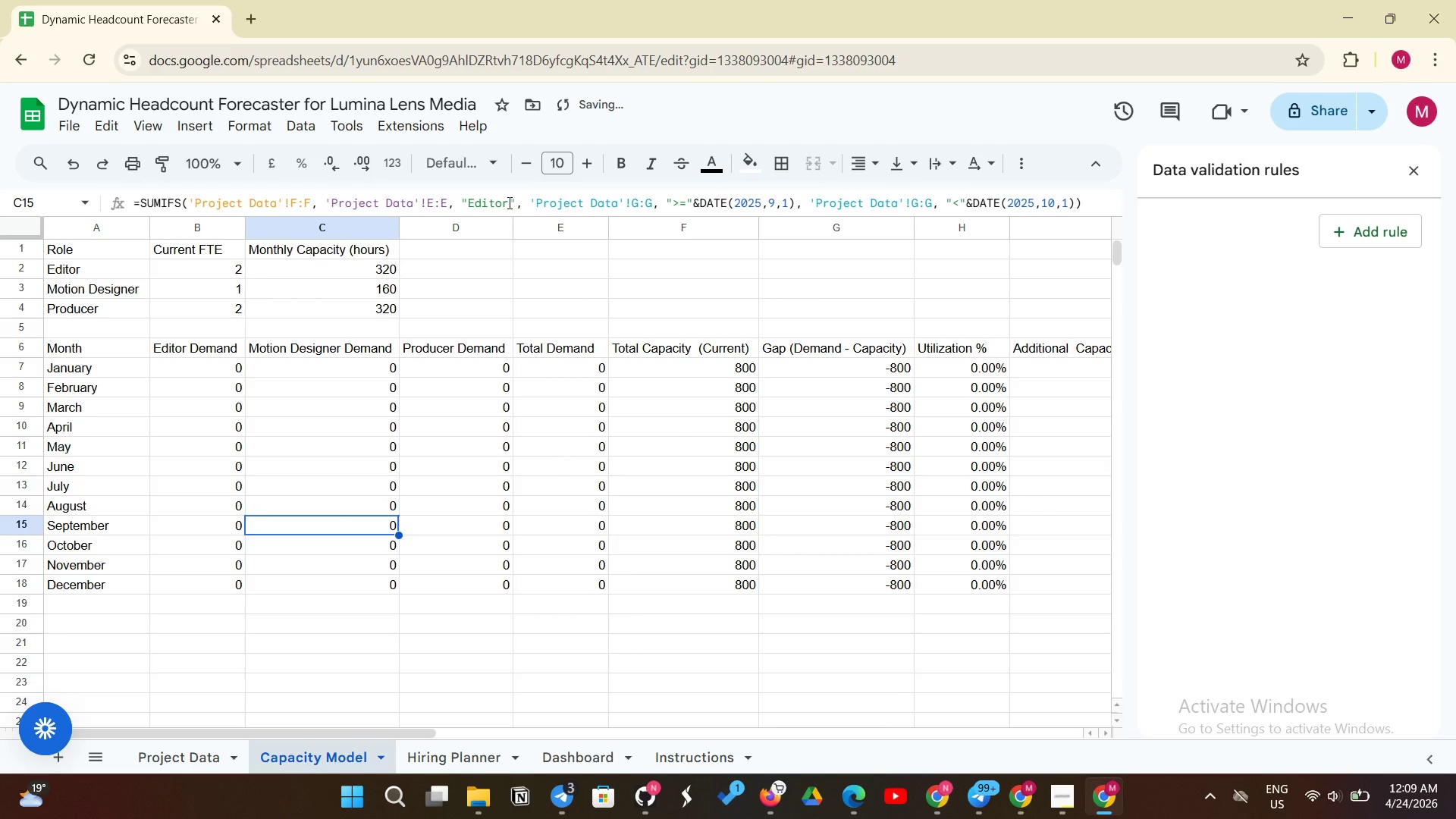 
left_click([508, 202])
 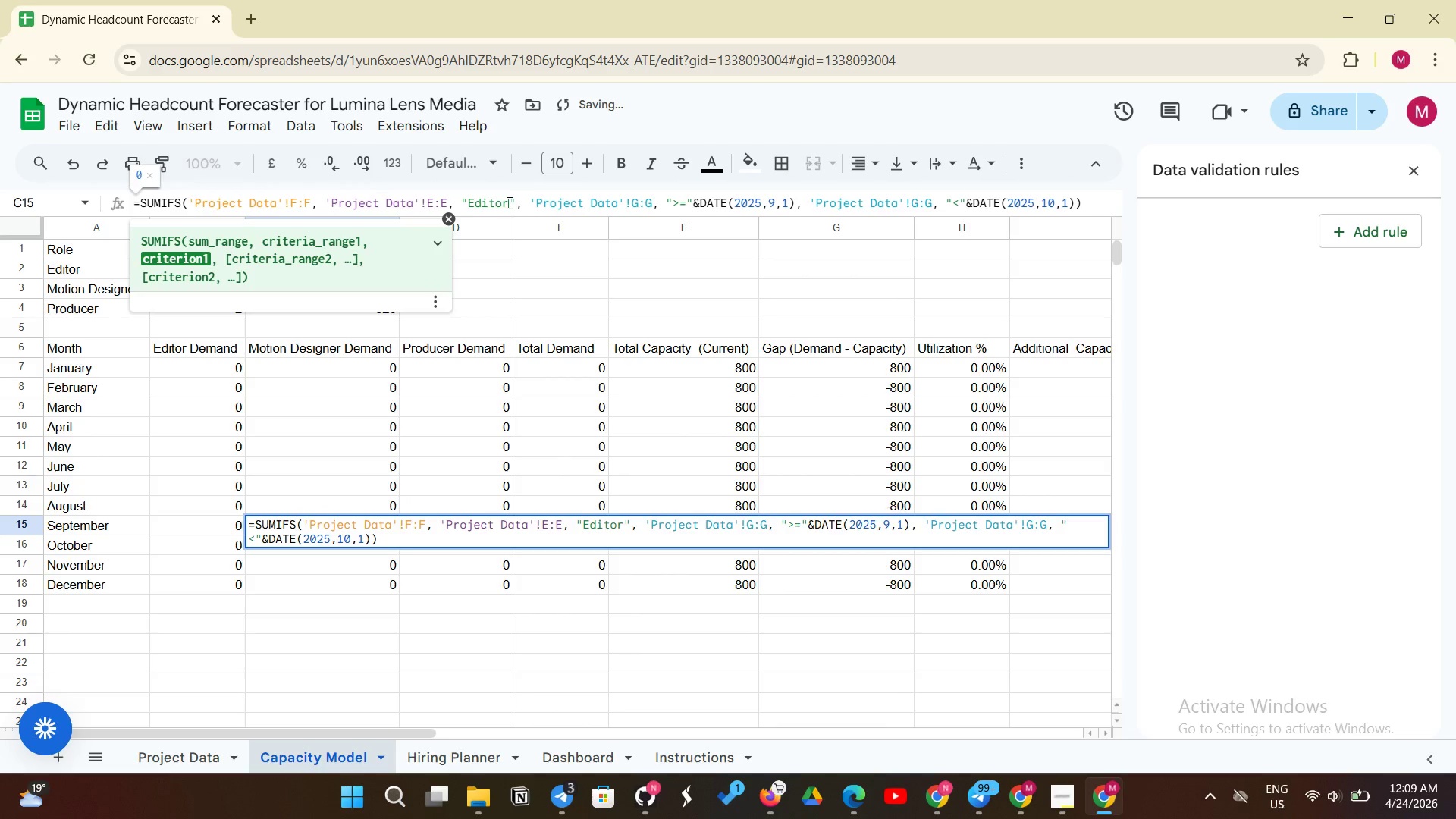 
key(Backspace)
 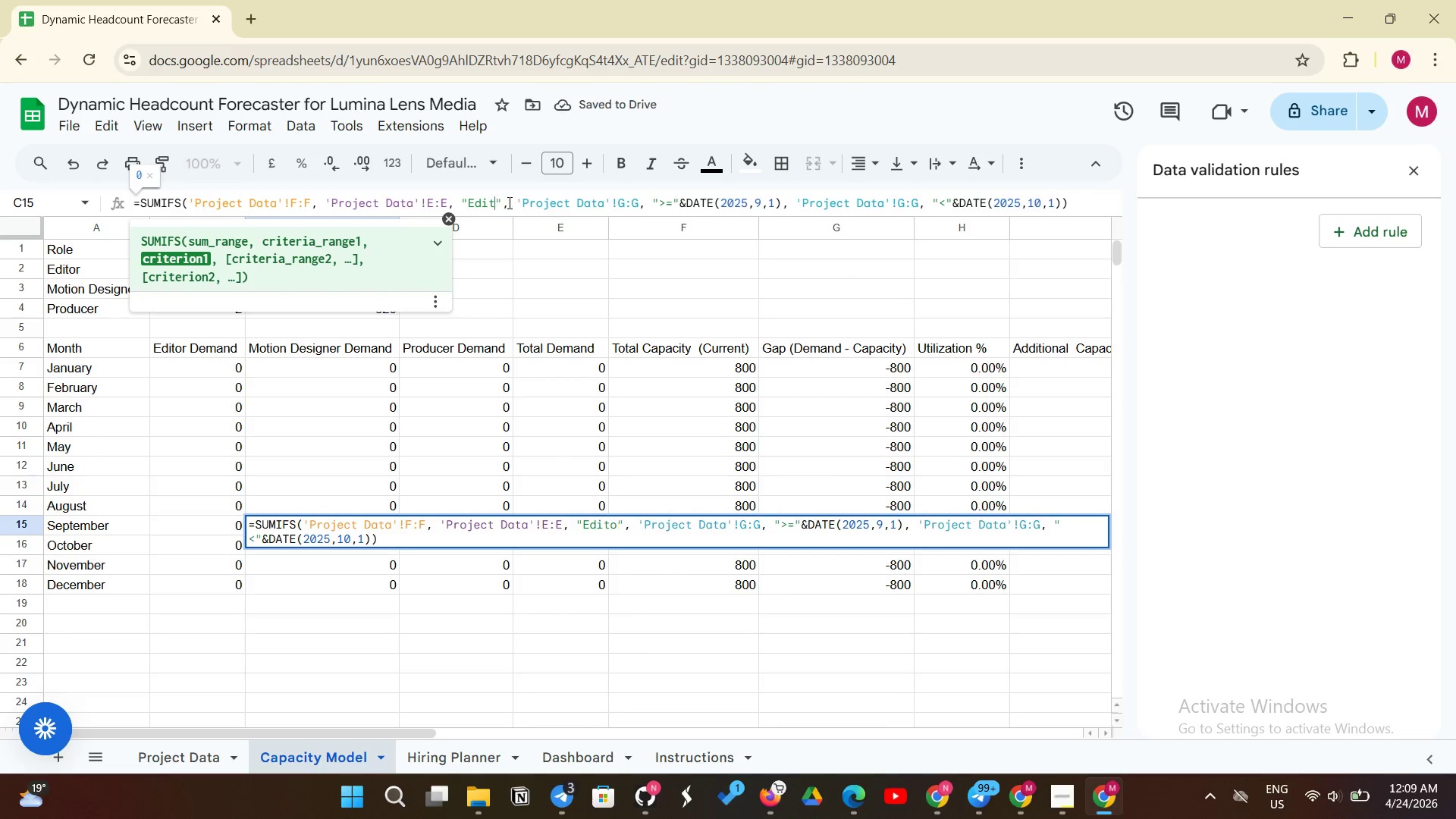 
key(Backspace)
 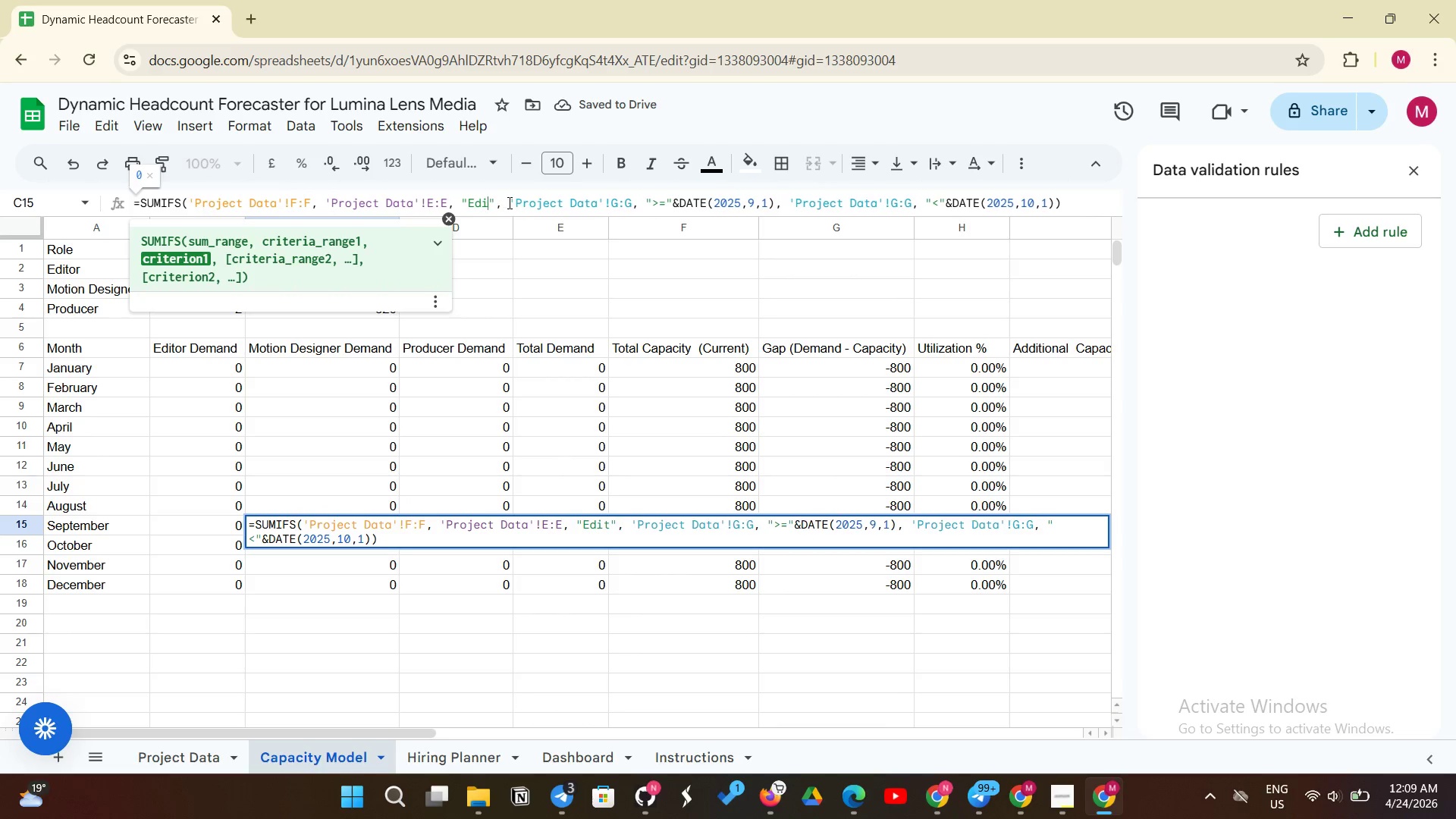 
key(Backspace)
 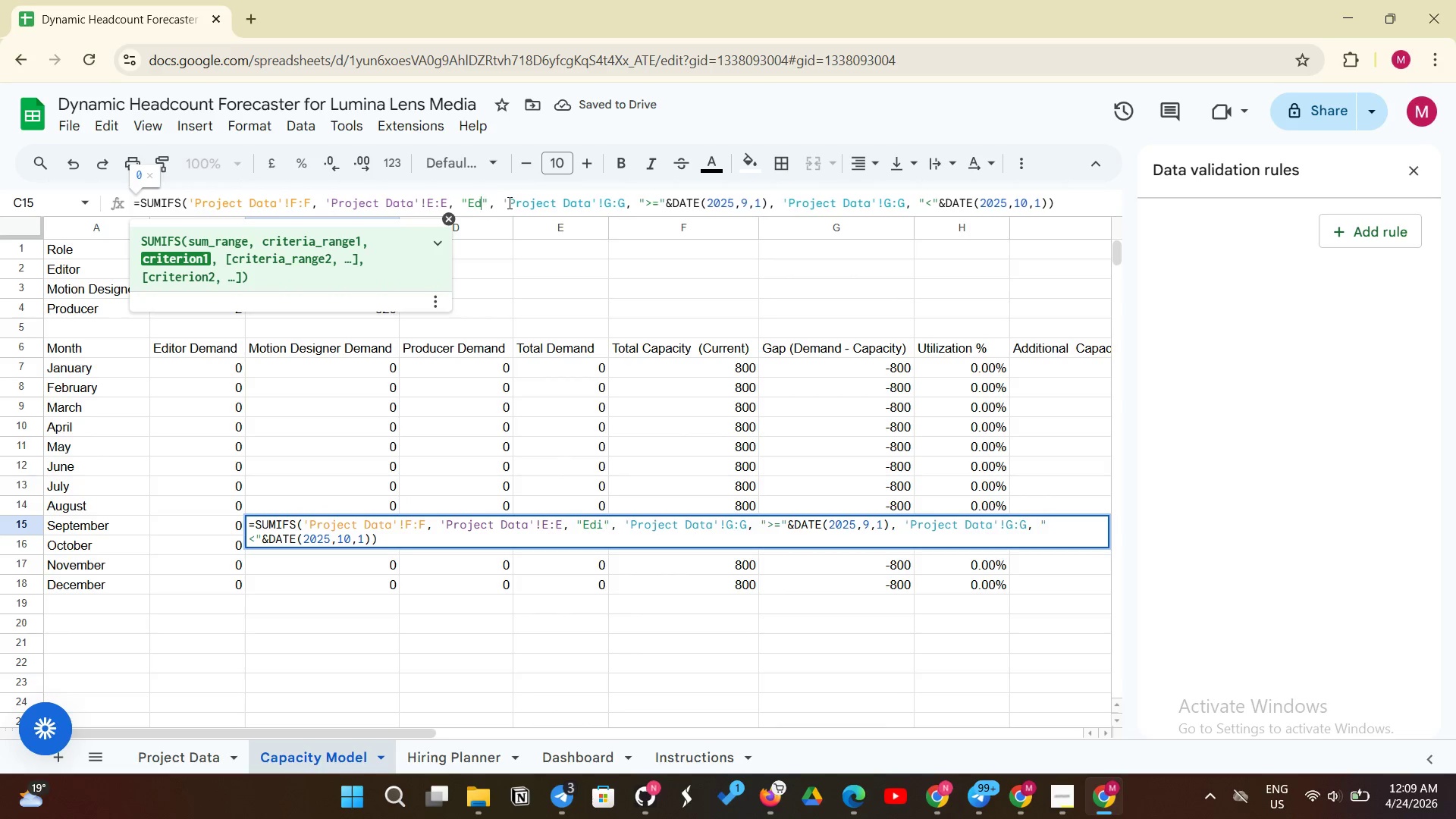 
key(Backspace)
 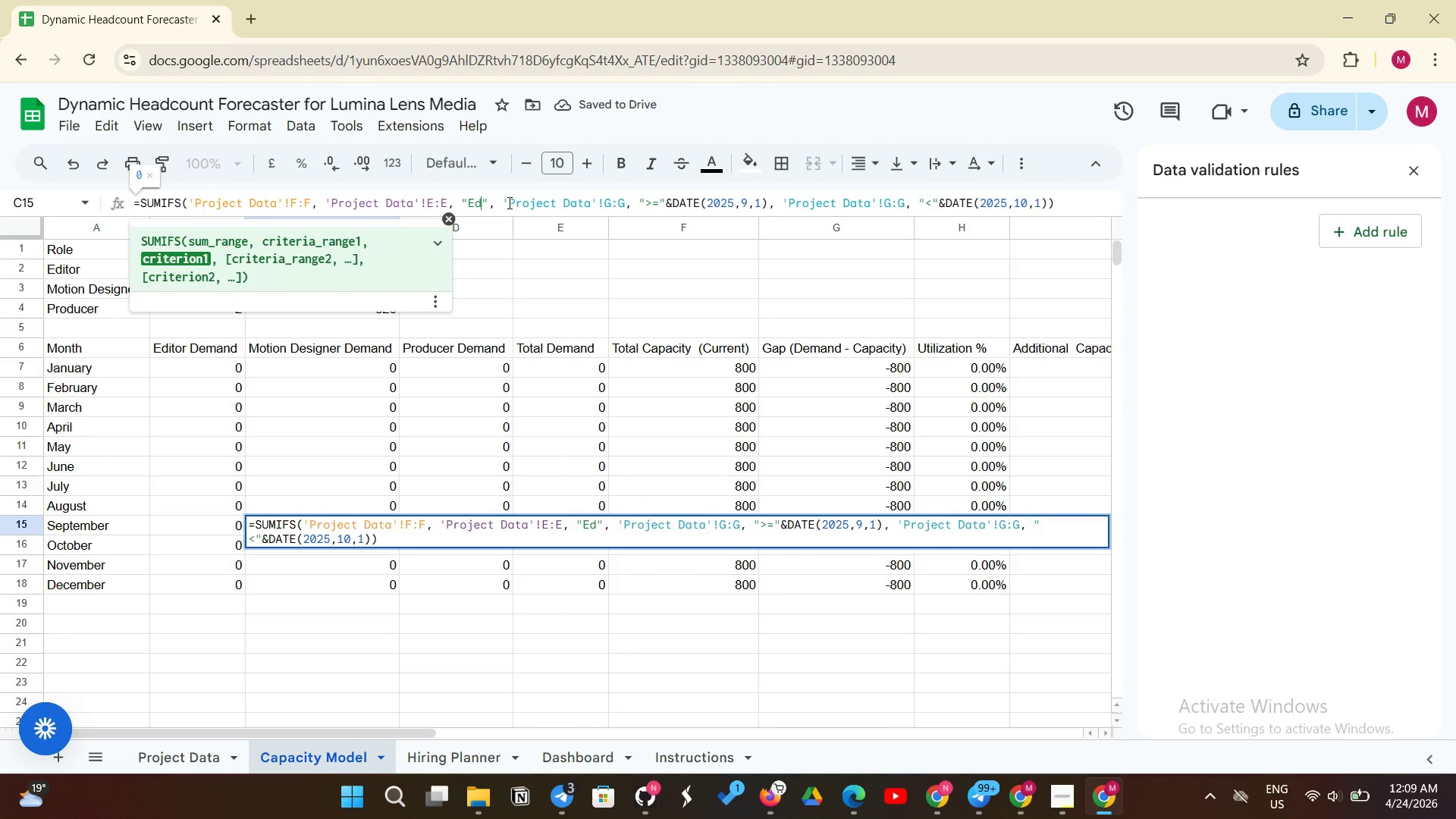 
key(Backspace)
 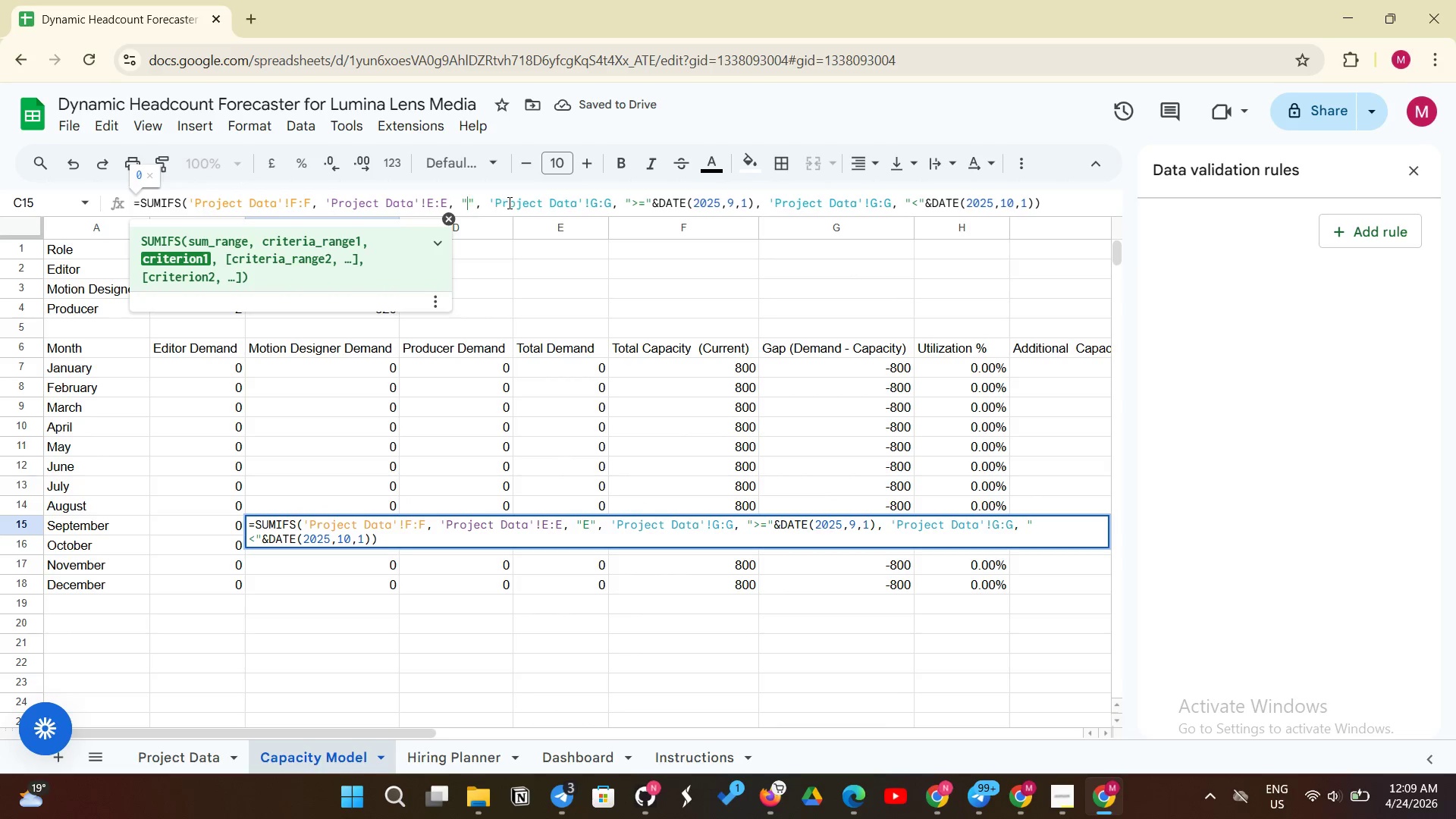 
key(Backspace)
 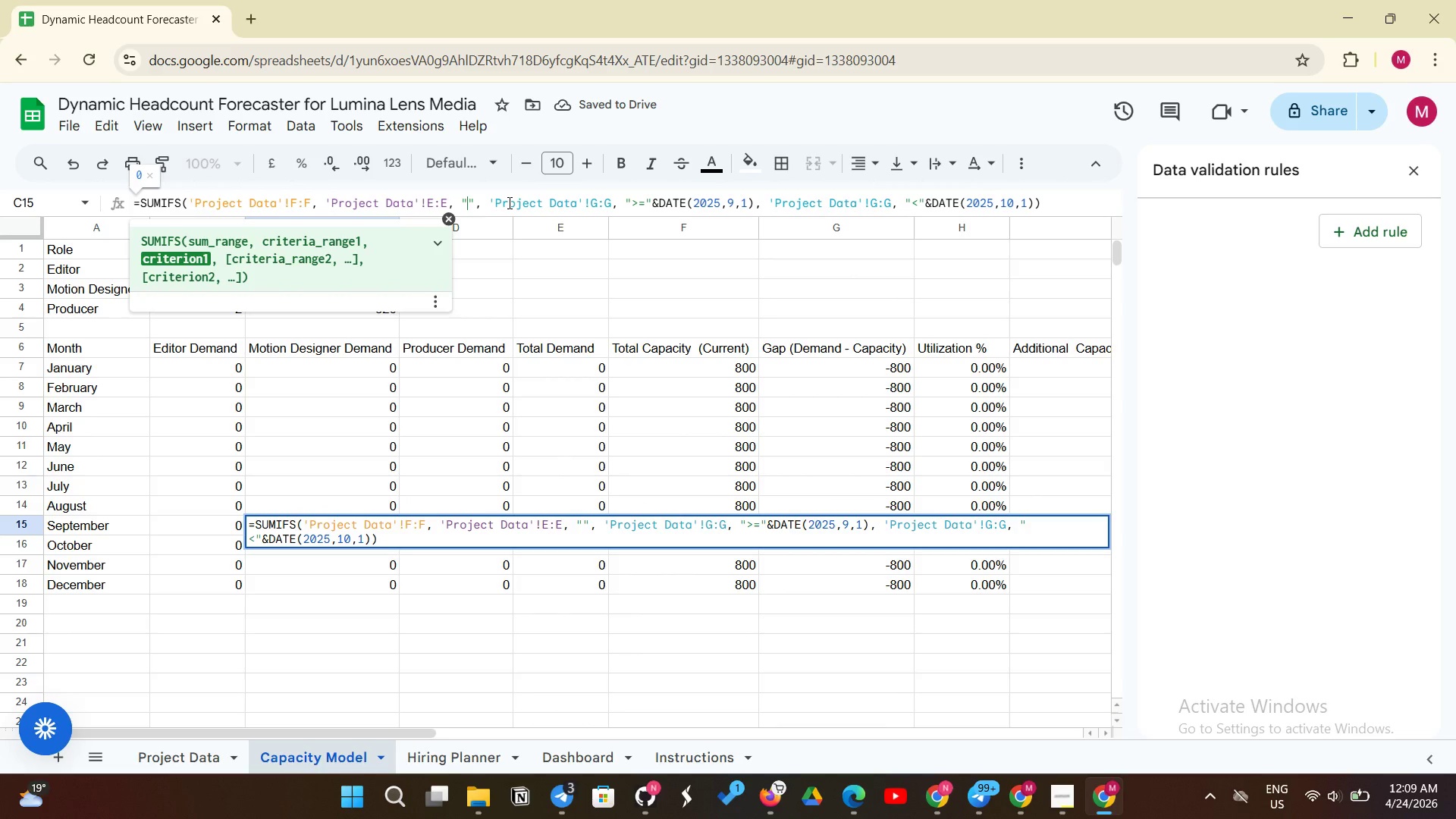 
key(Control+V)
 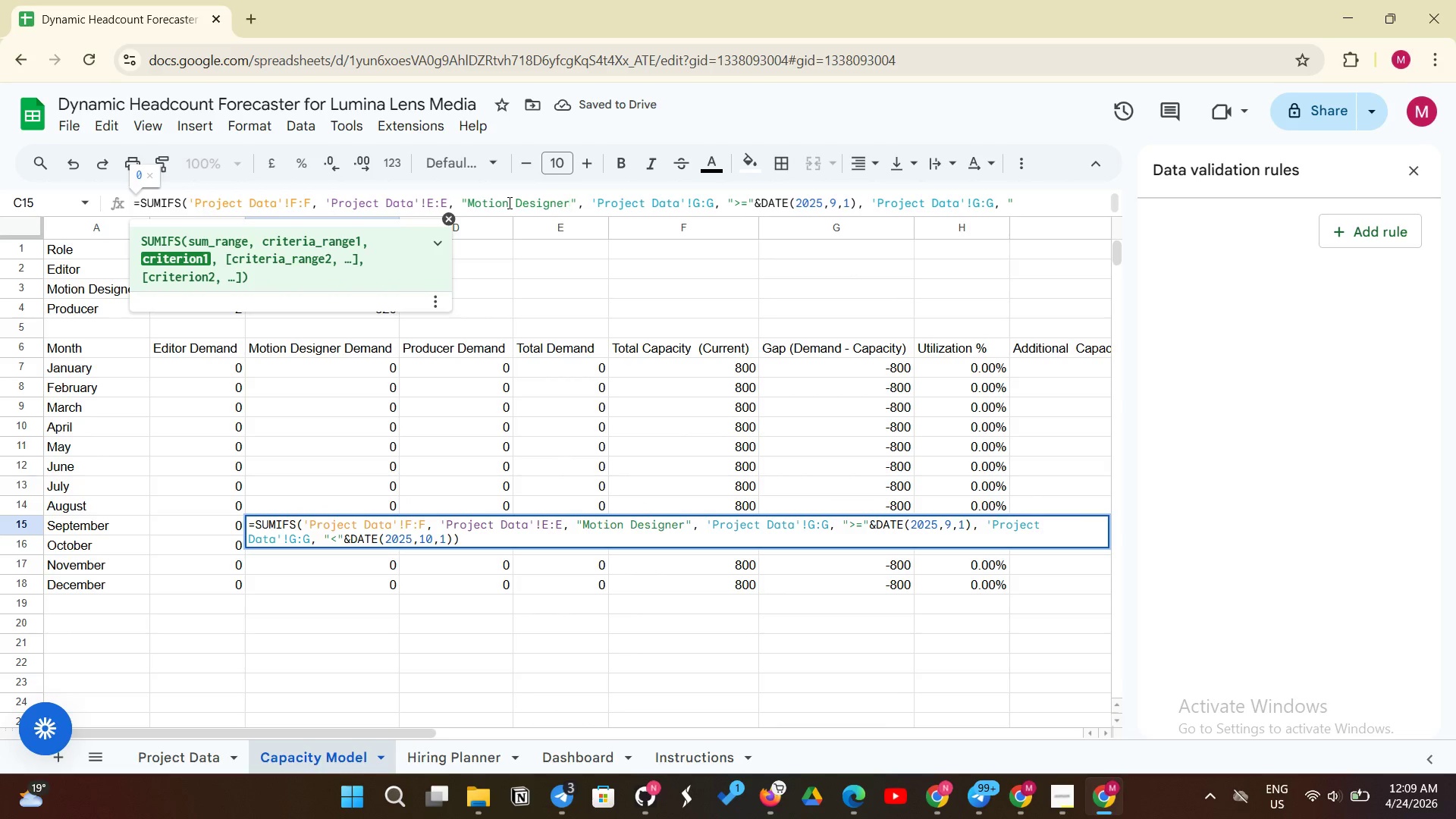 
key(Enter)
 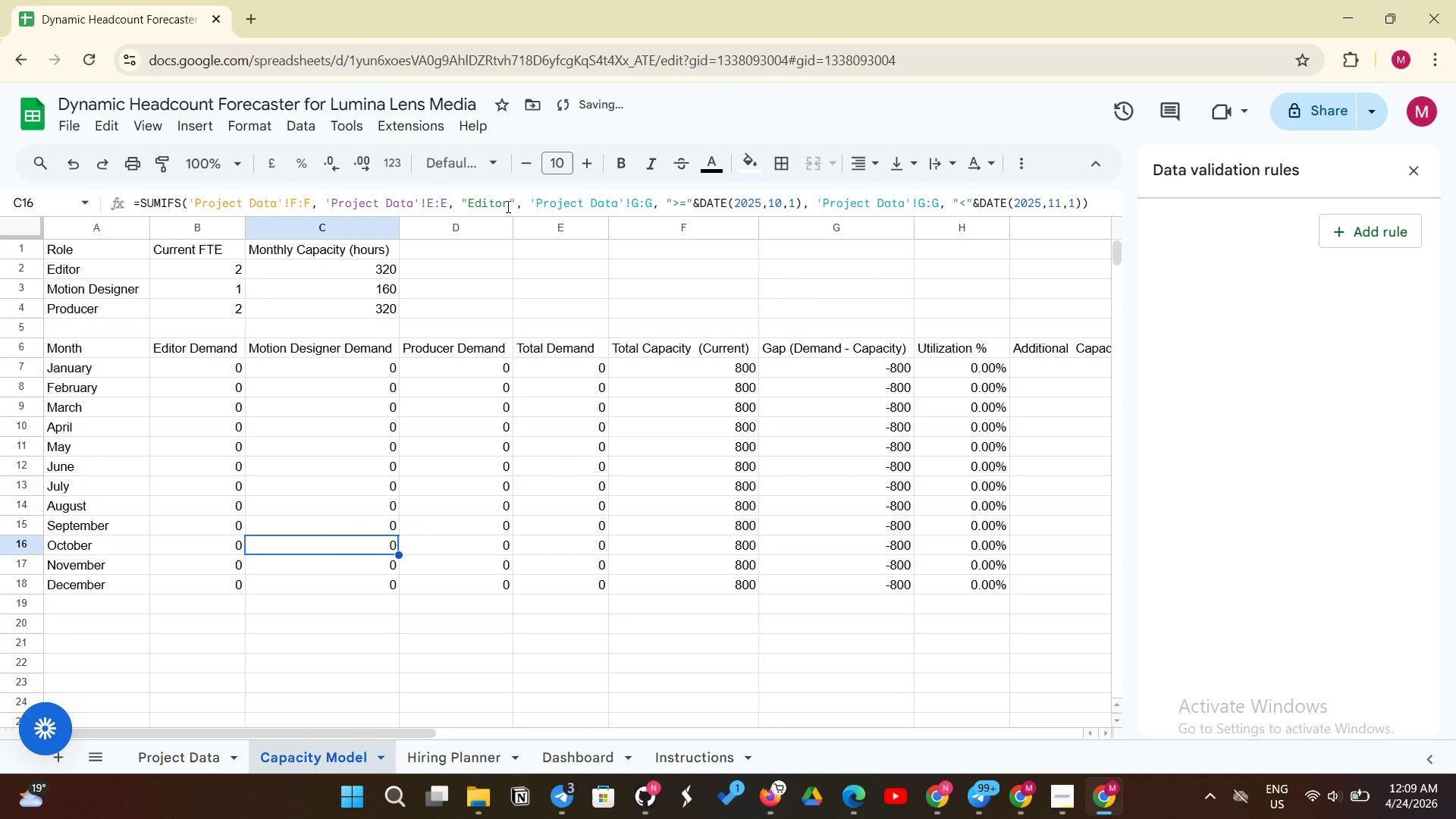 
left_click_drag(start_coordinate=[507, 206], to_coordinate=[467, 206])
 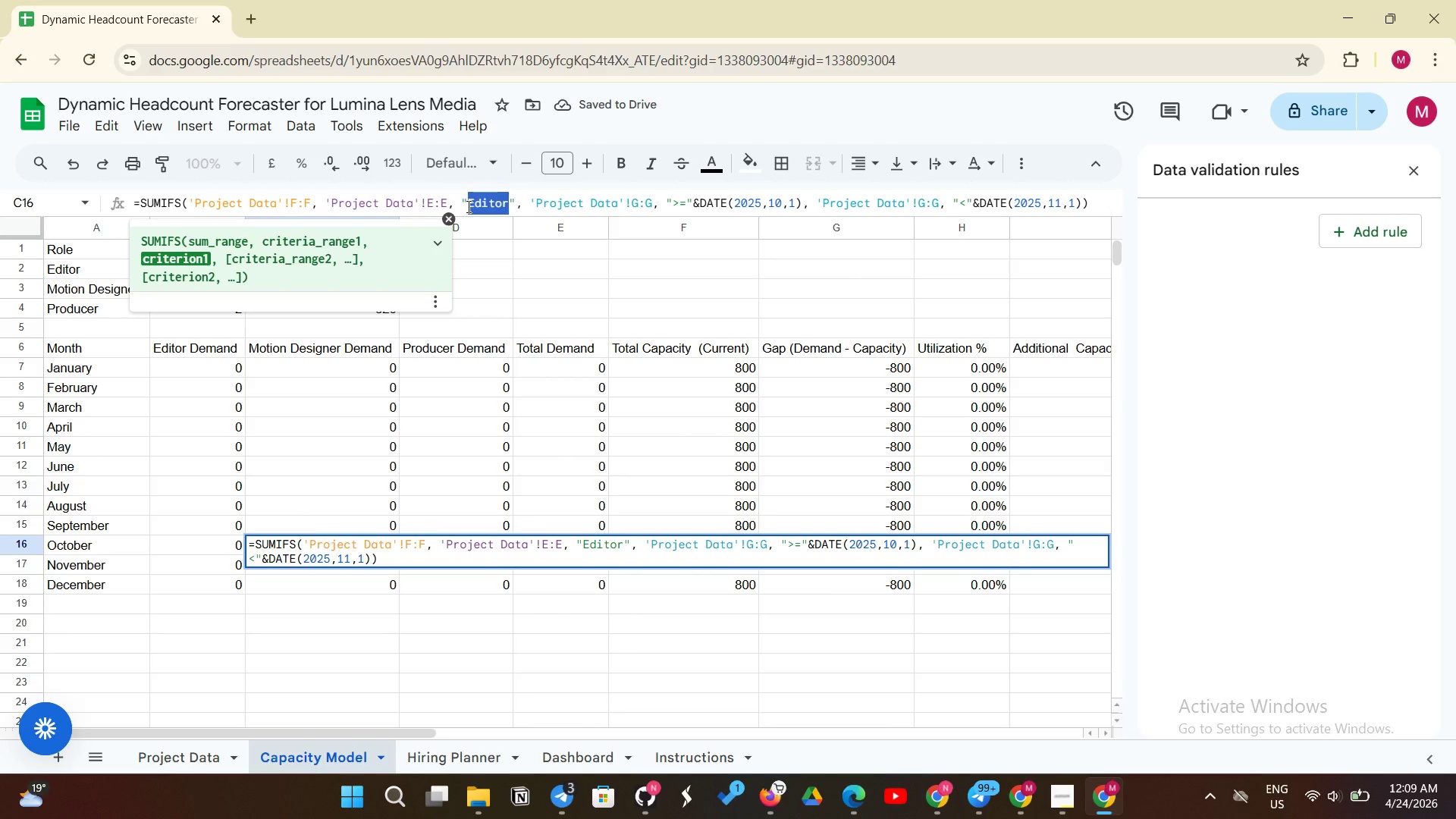 
key(Control+V)
 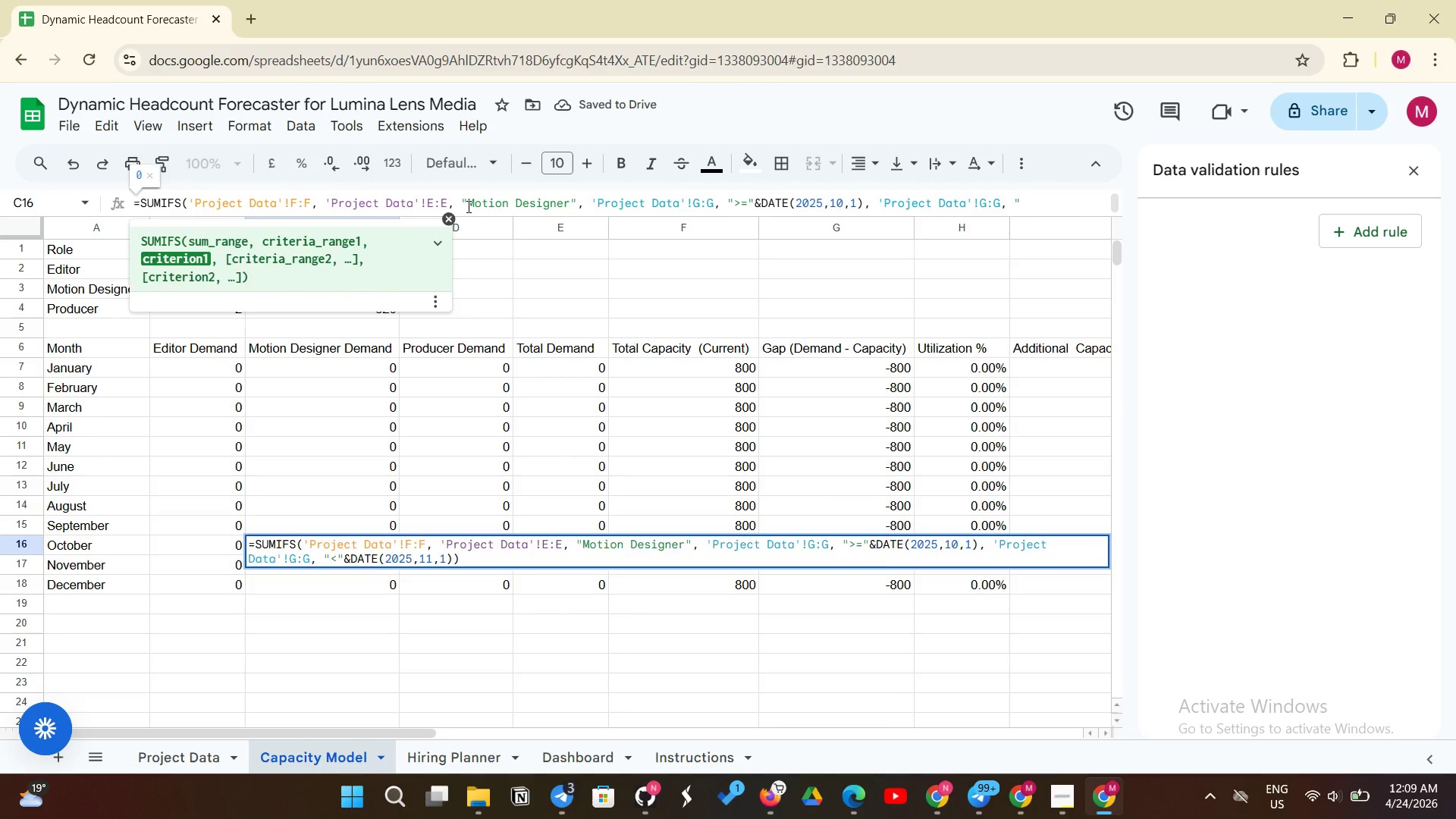 
key(Enter)
 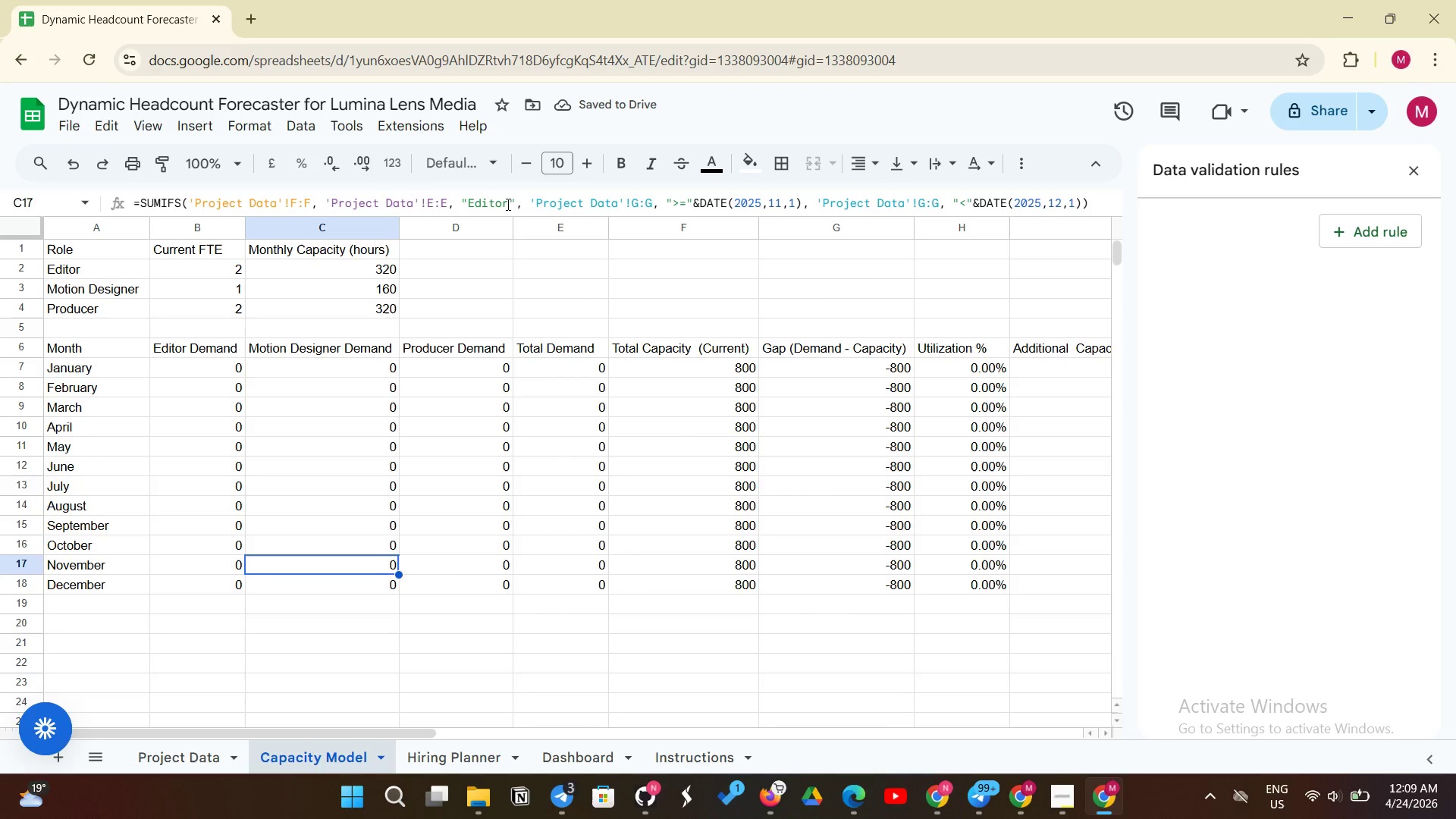 
left_click_drag(start_coordinate=[507, 204], to_coordinate=[469, 198])
 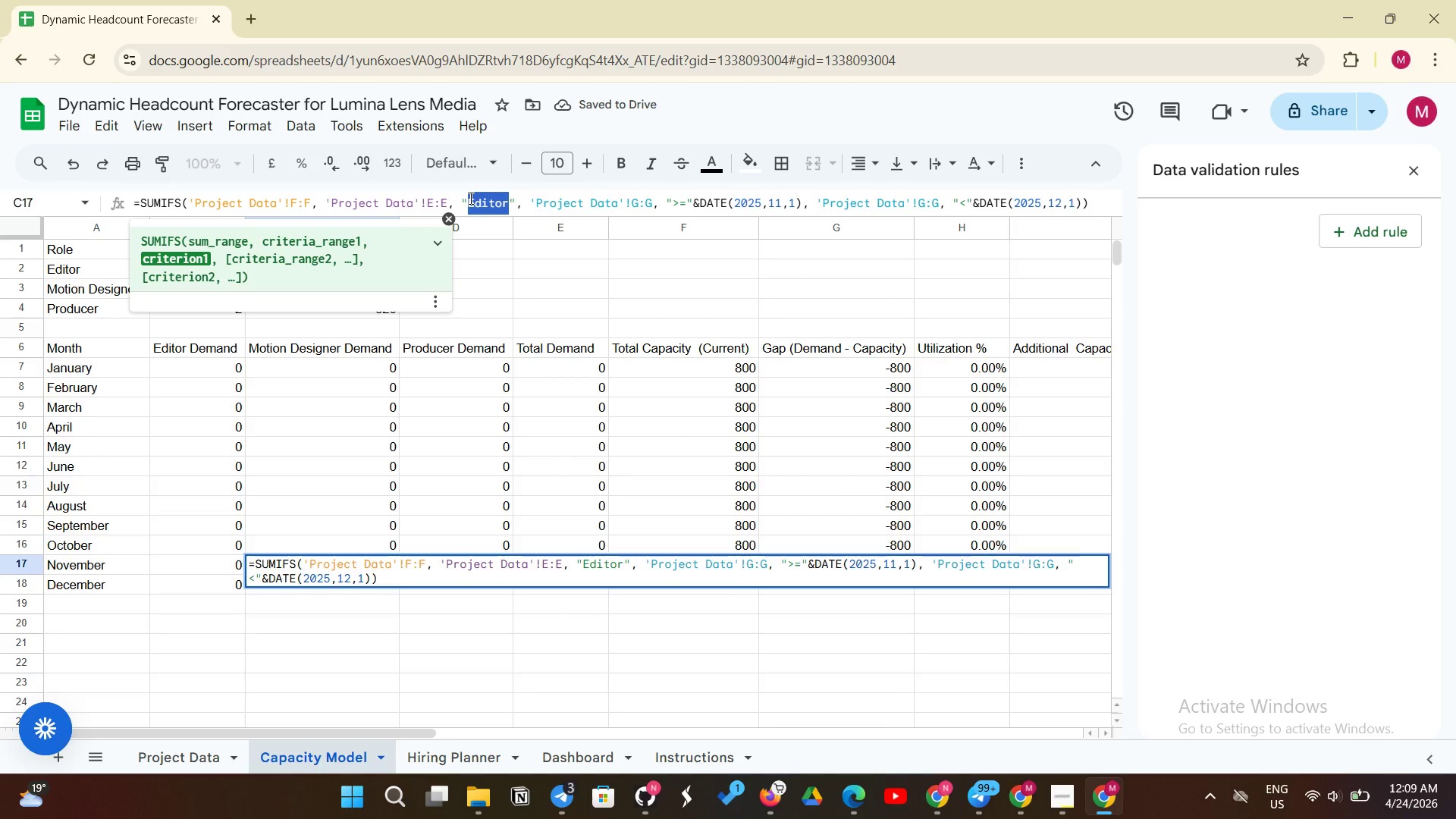 
key(Control+V)
 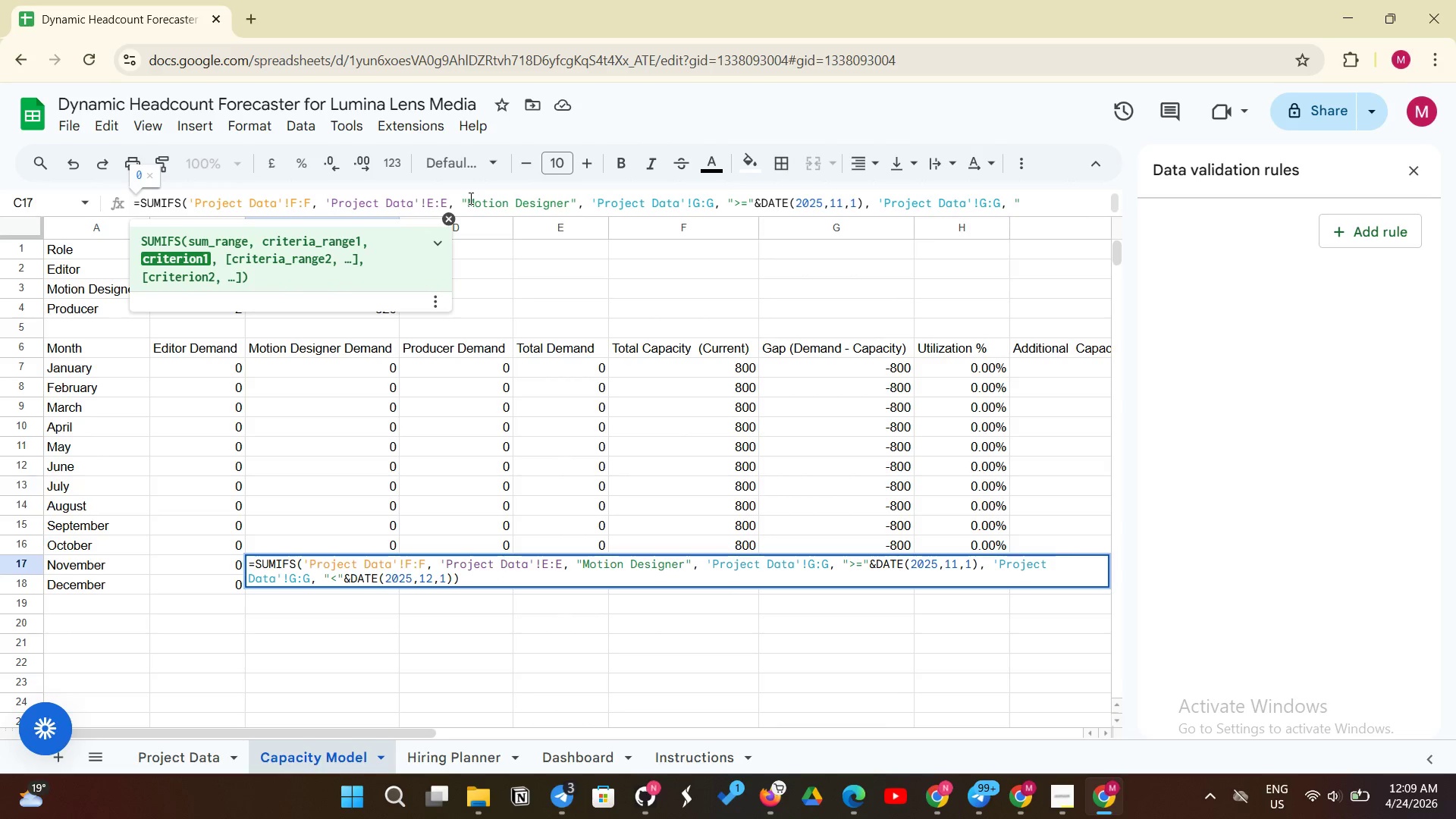 
key(Enter)
 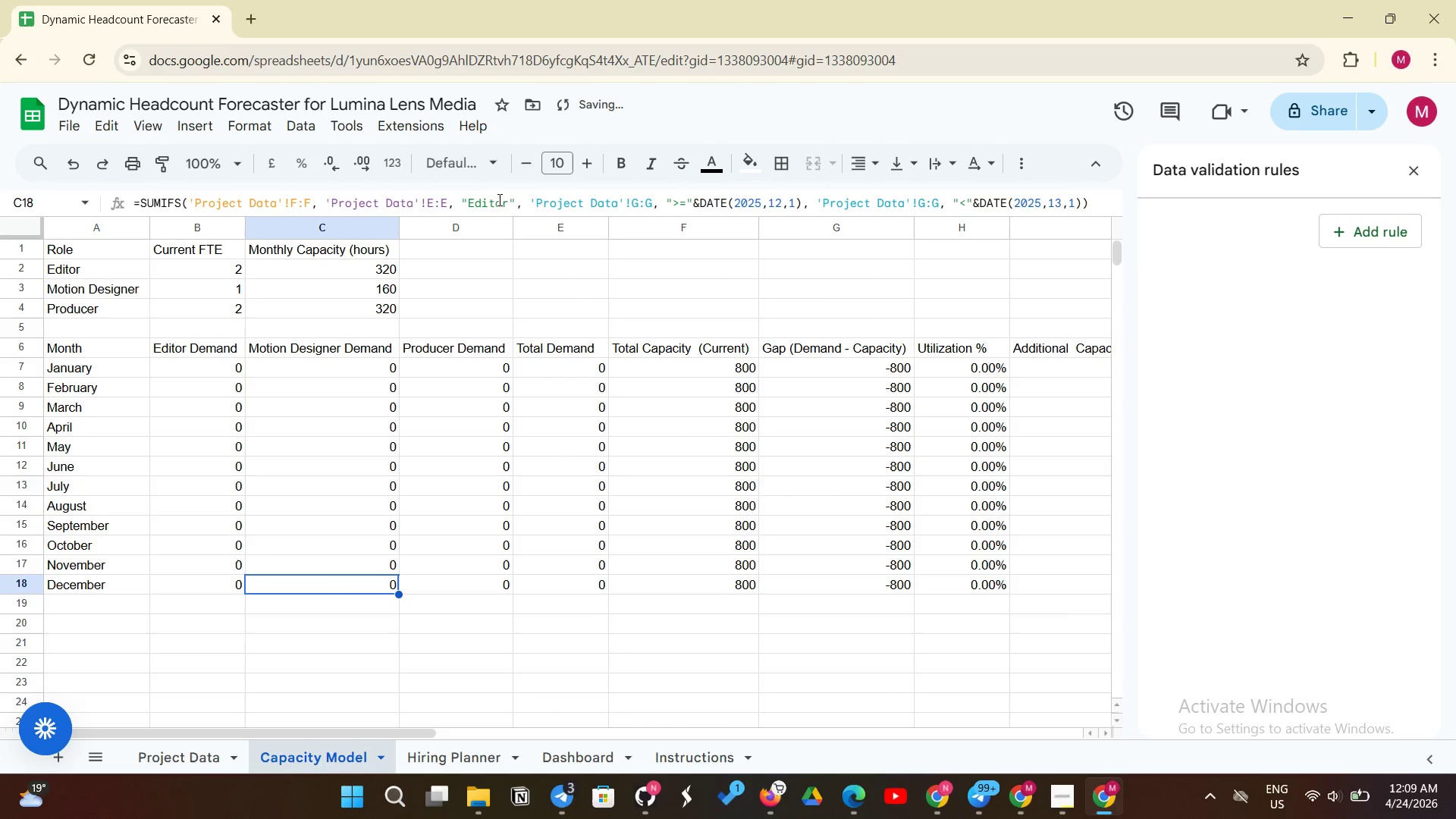 
left_click_drag(start_coordinate=[506, 201], to_coordinate=[470, 205])
 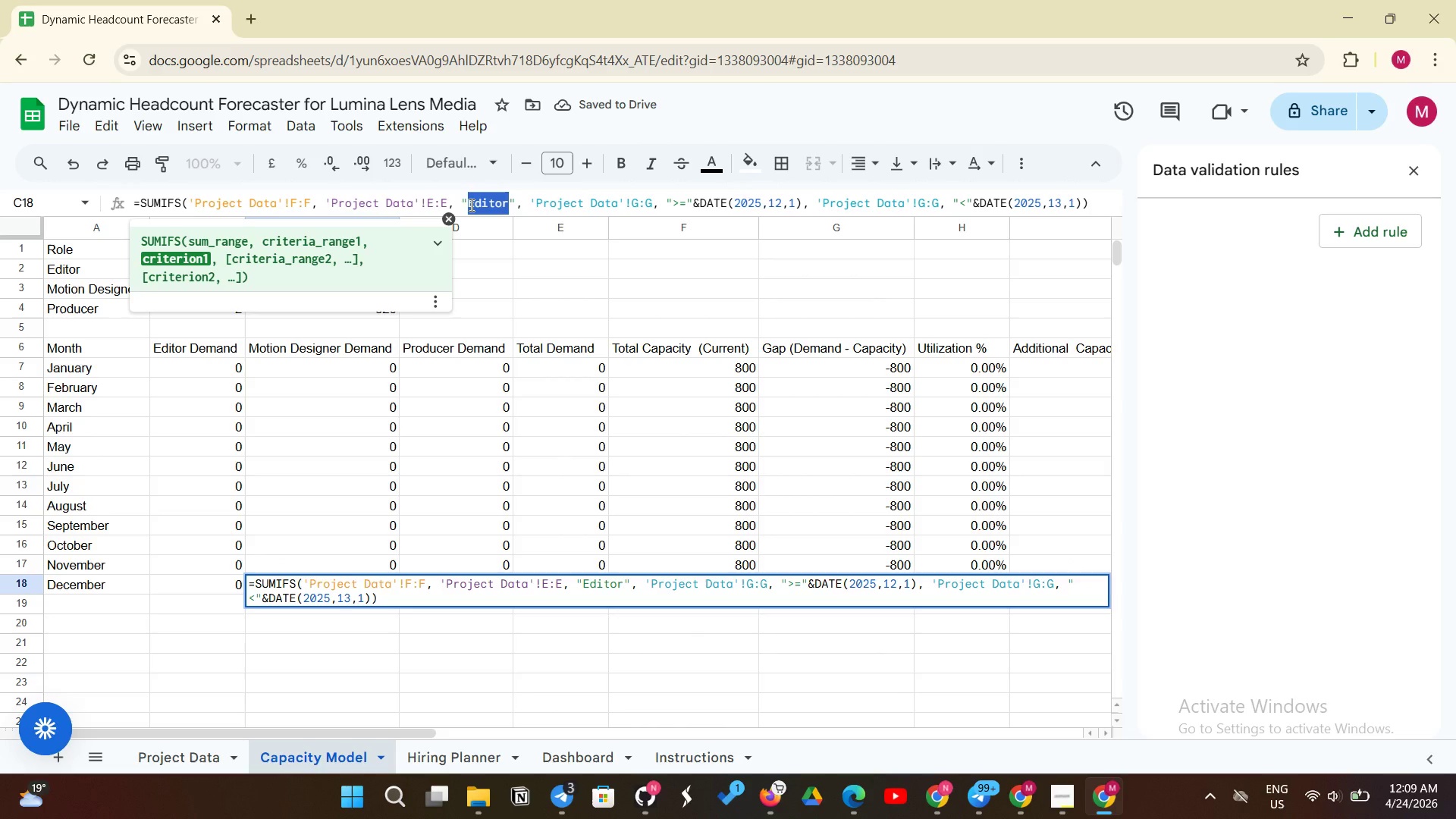 
key(Control+V)
 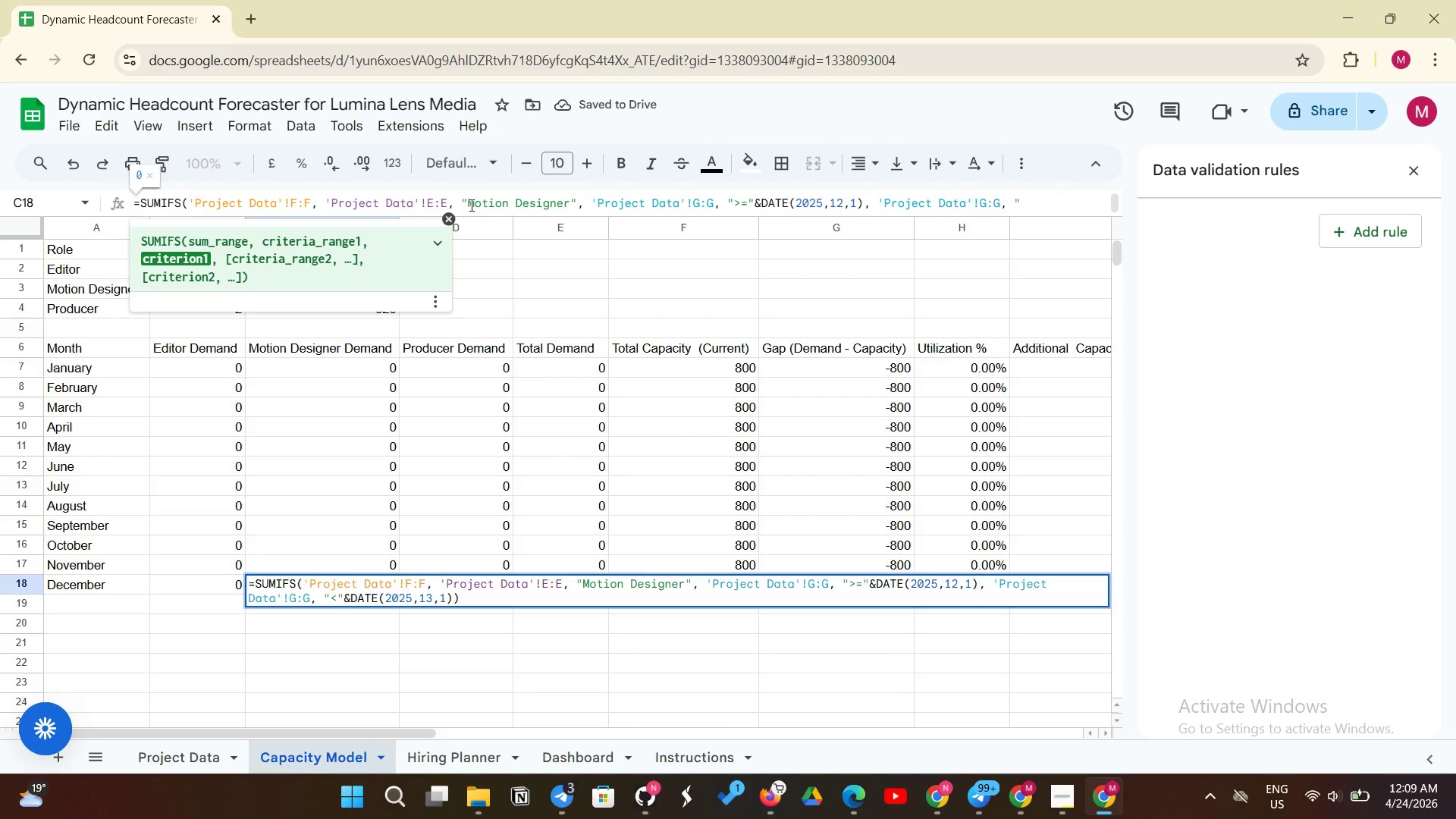 
key(Enter)
 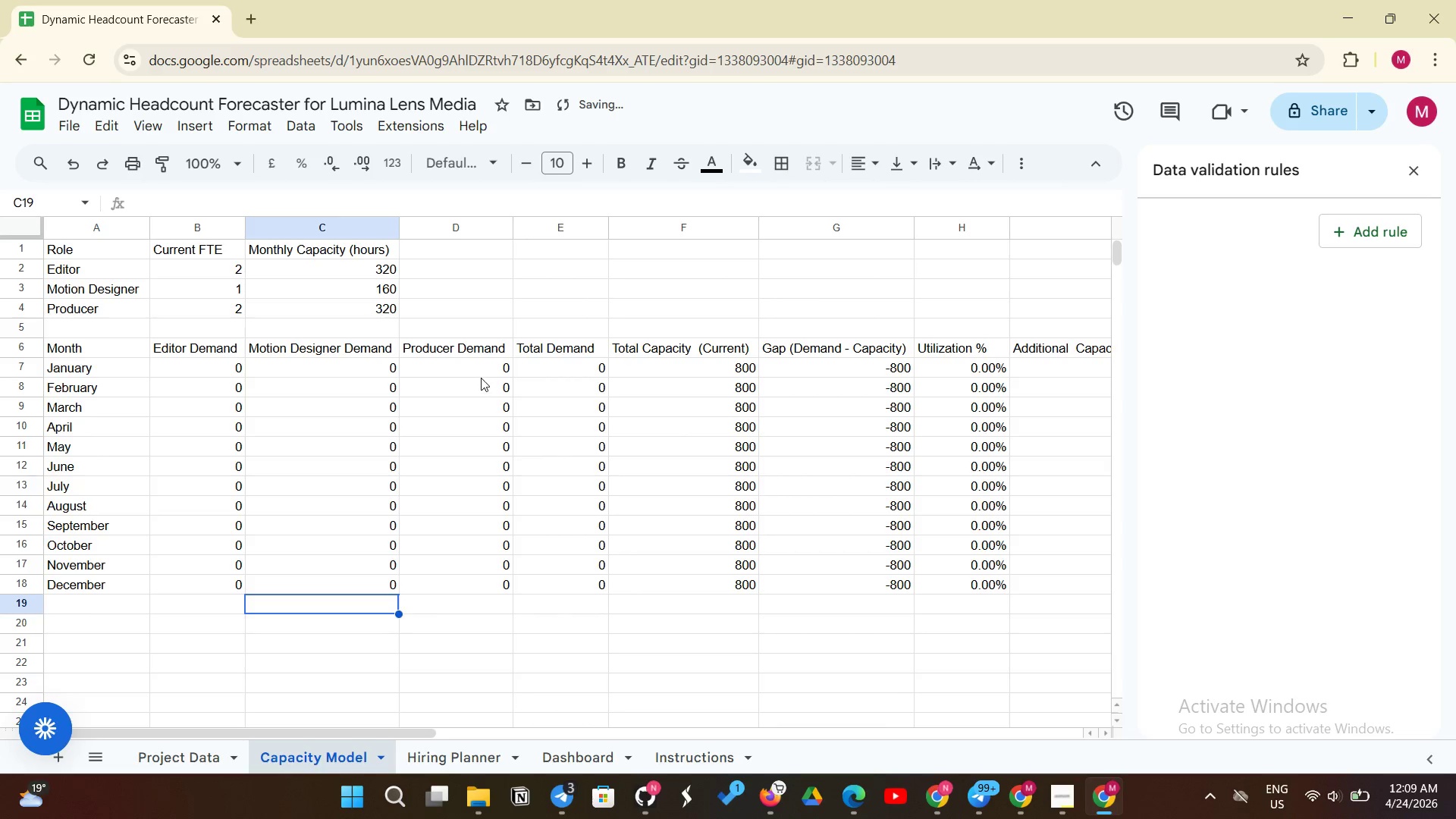 
left_click([481, 377])
 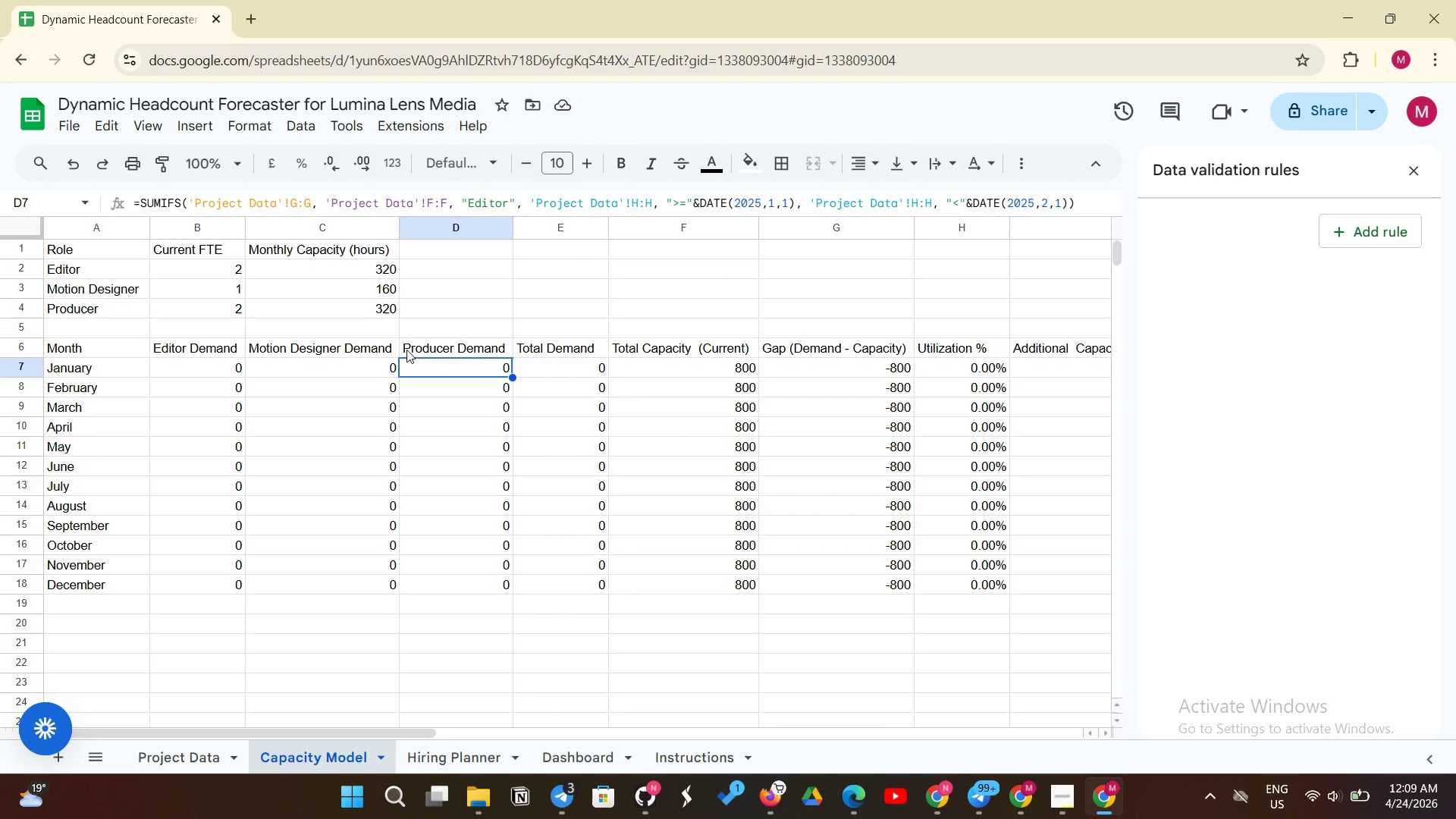 
wait(5.25)
 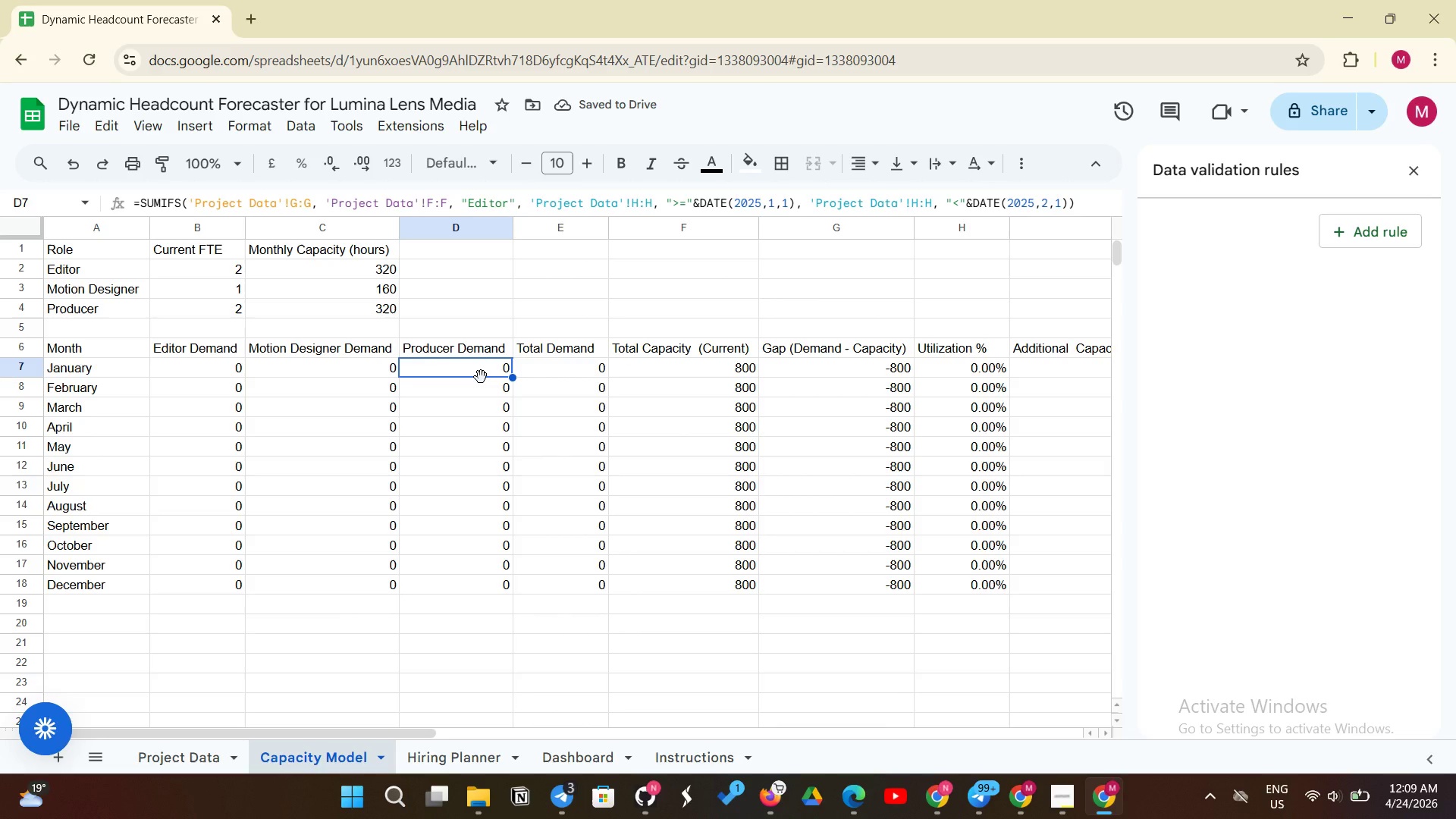 
left_click([422, 346])
 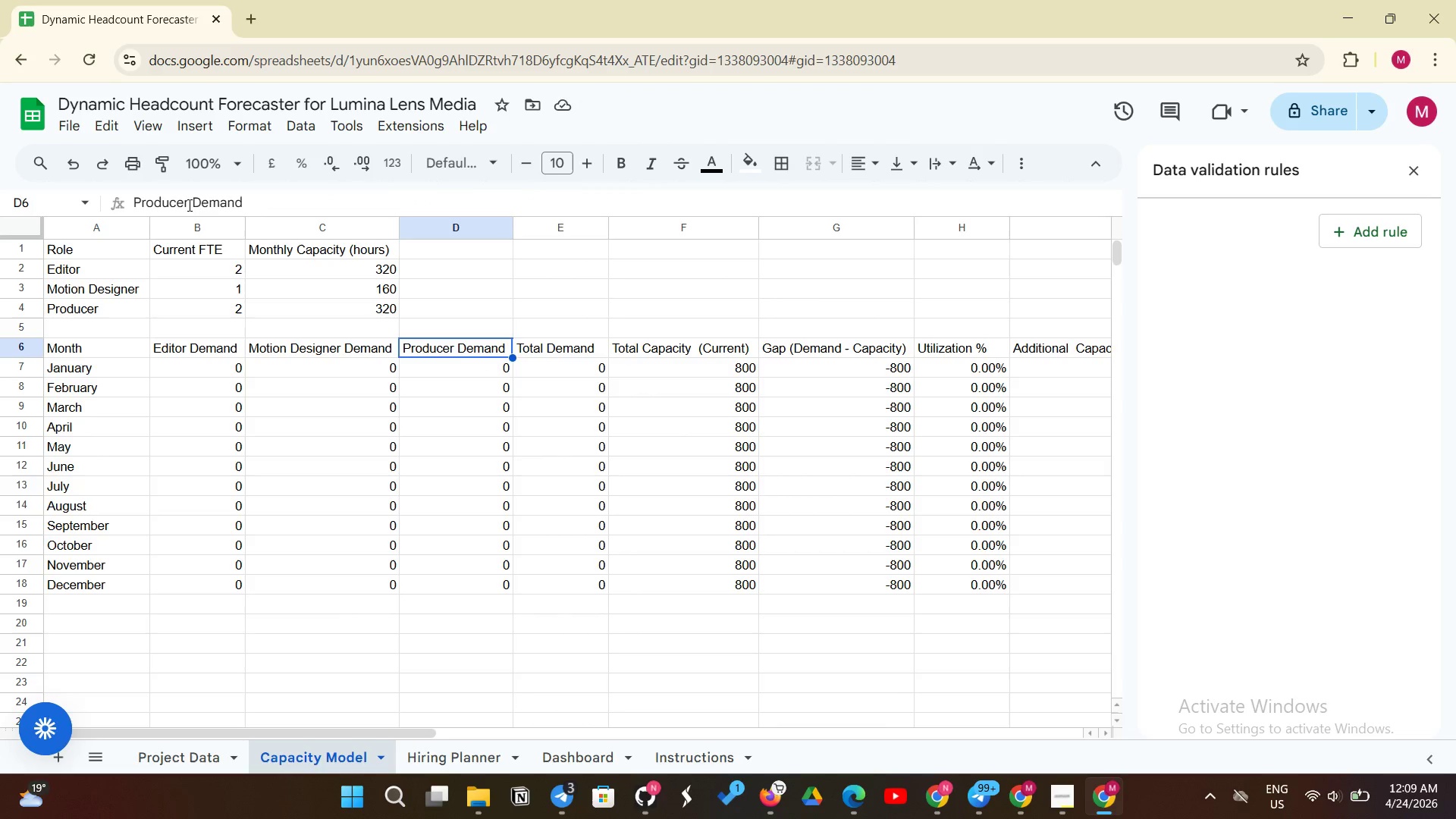 
left_click_drag(start_coordinate=[187, 204], to_coordinate=[133, 201])
 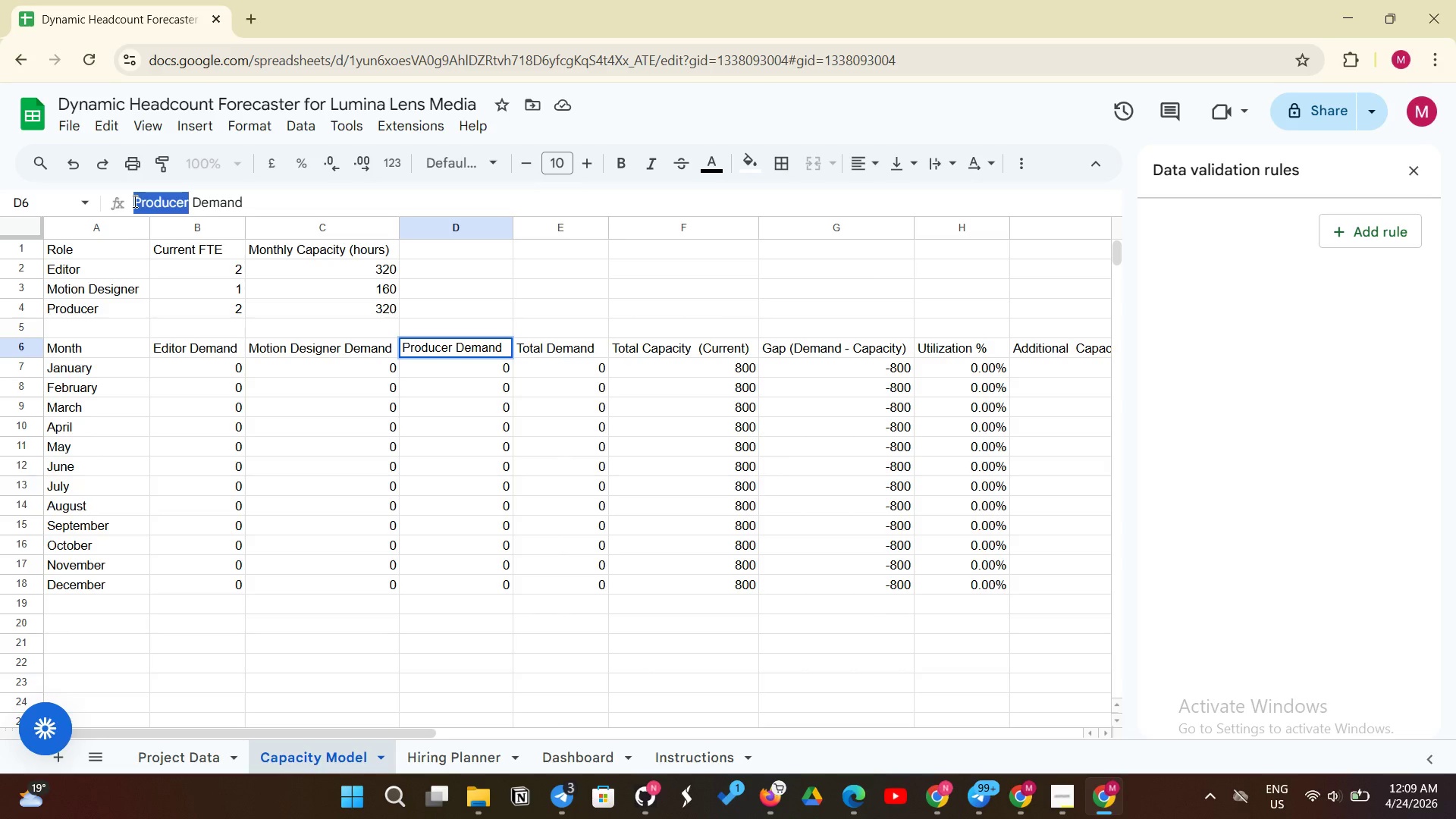 
key(Control+C)
 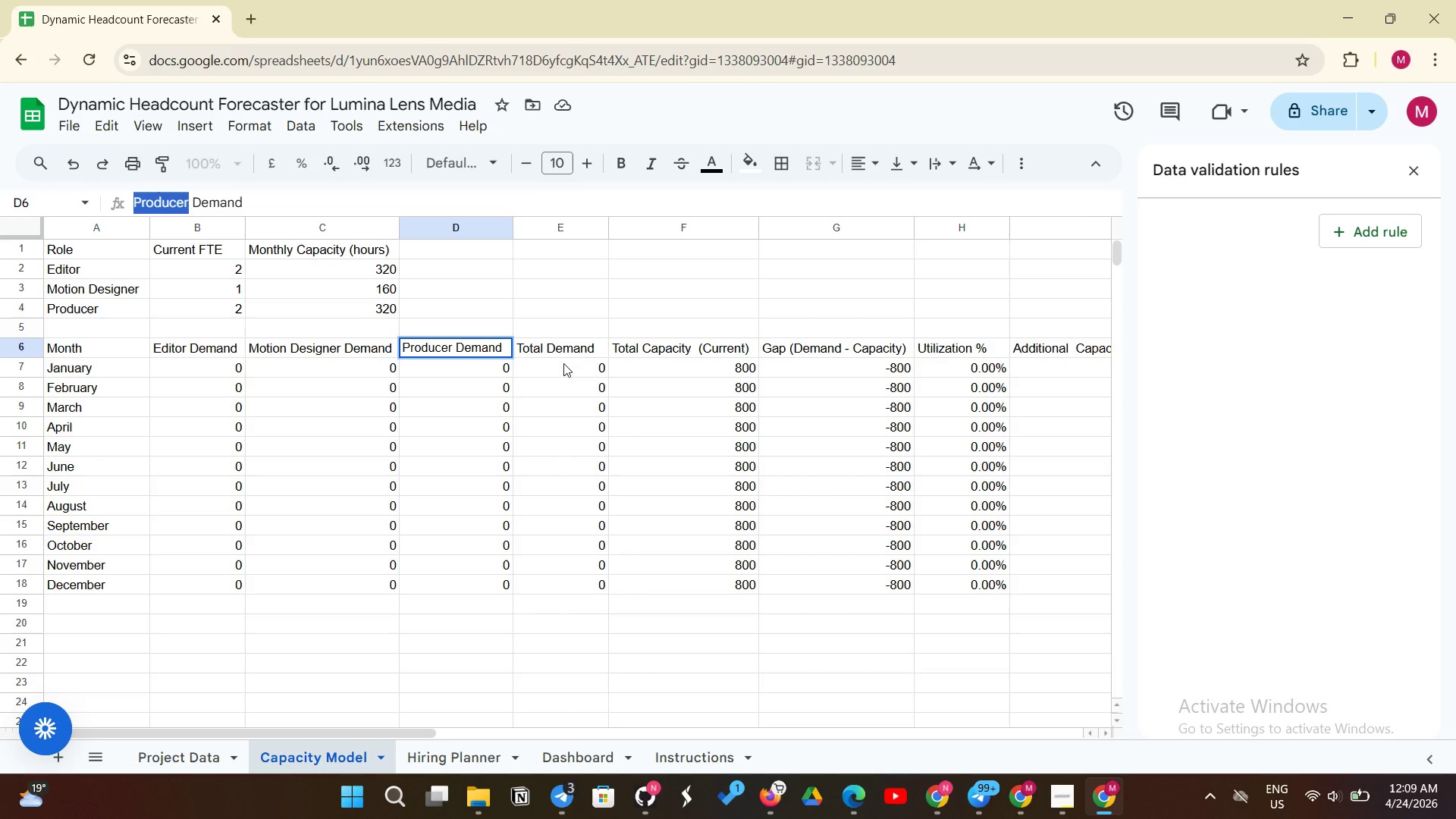 
left_click([563, 363])
 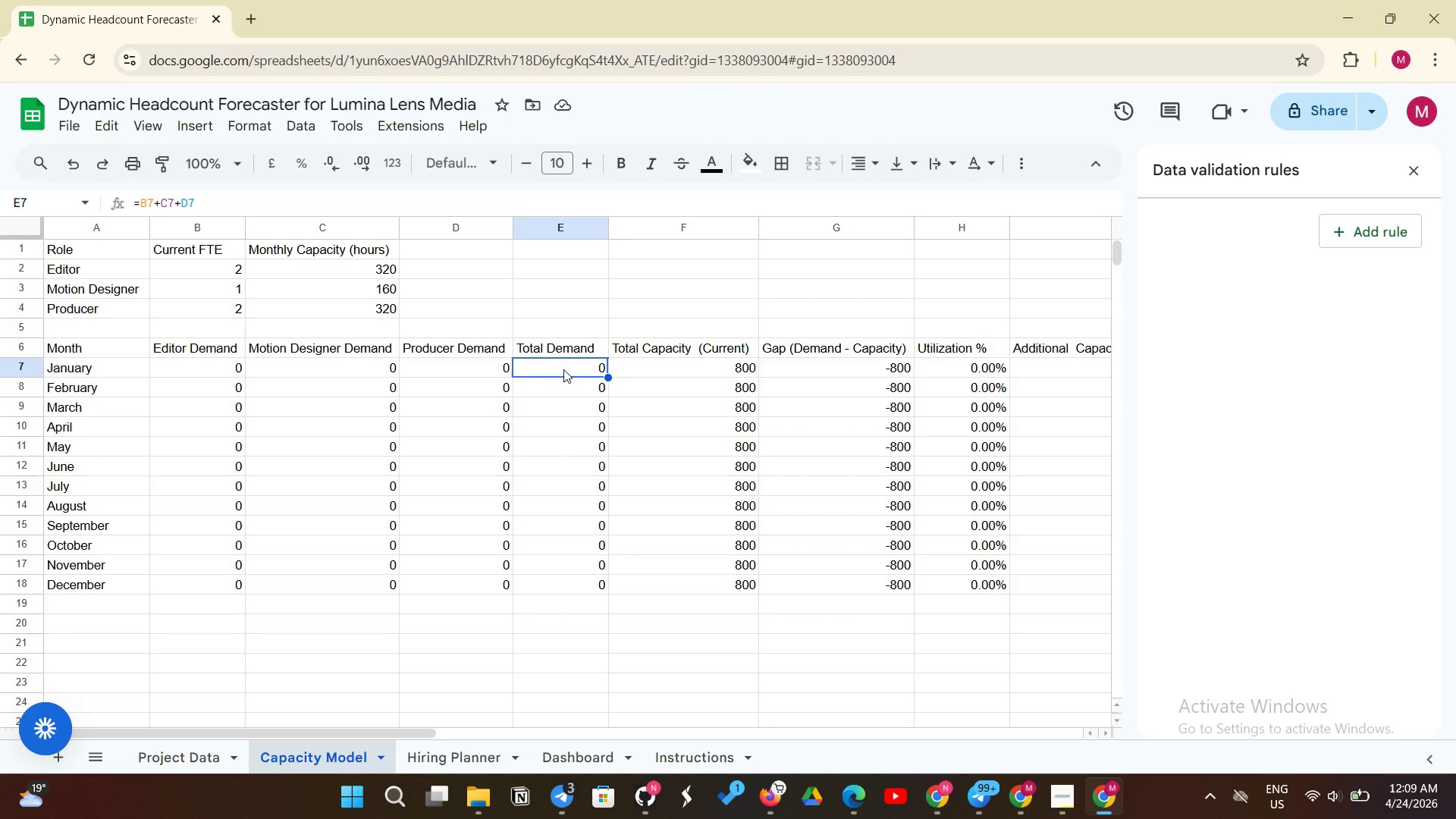 
left_click([563, 369])
 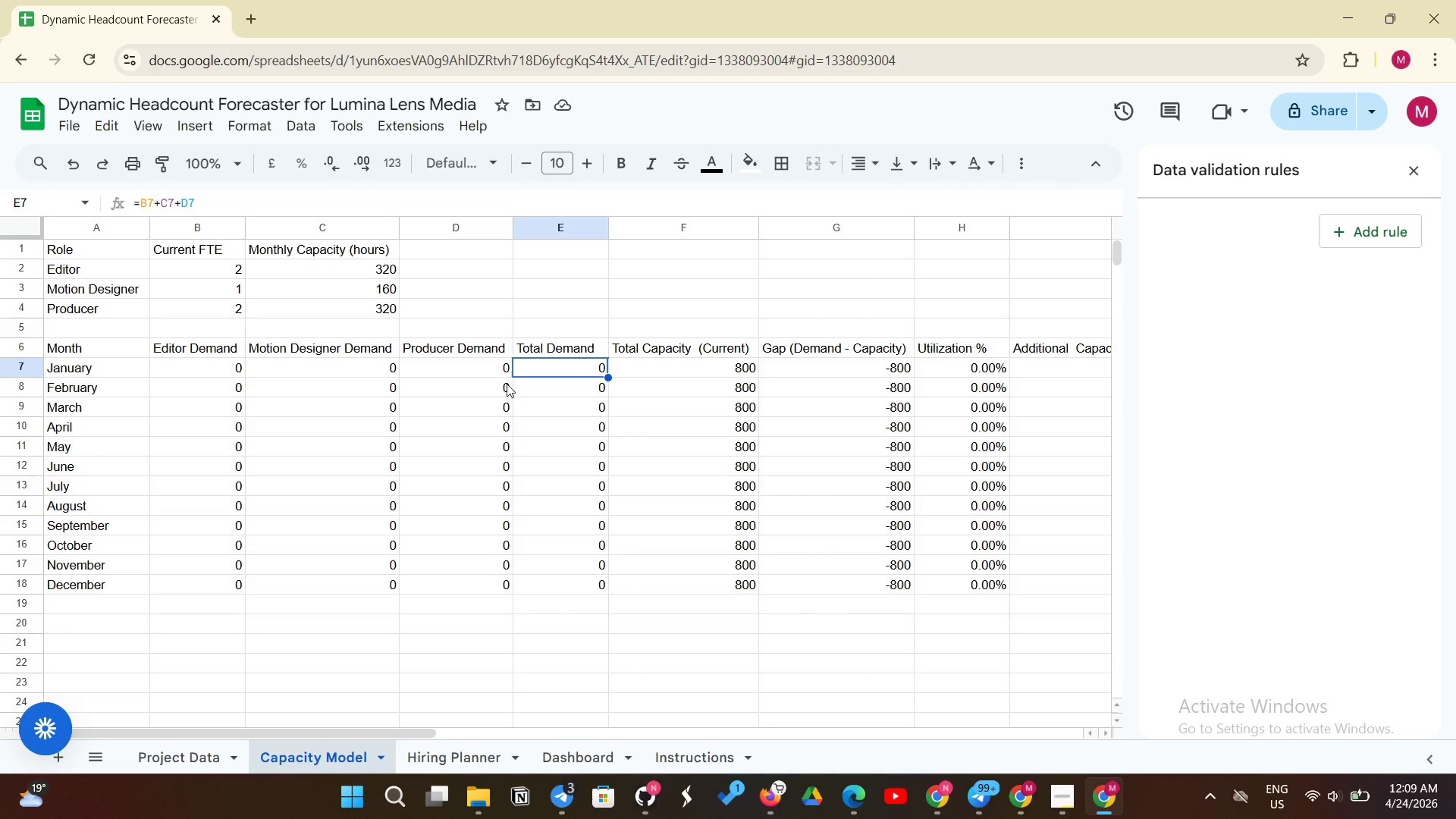 
left_click([494, 372])
 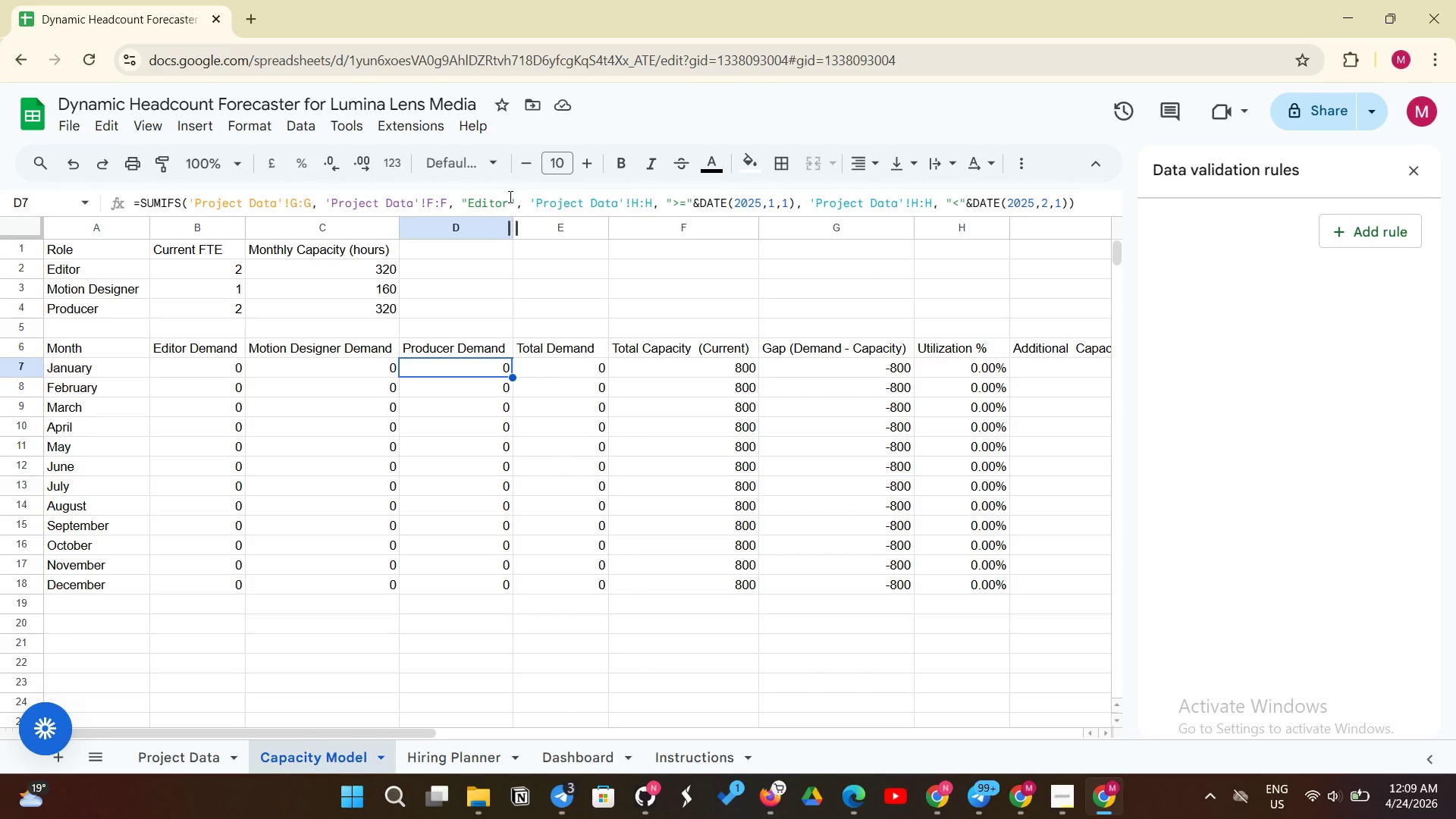 
left_click_drag(start_coordinate=[509, 196], to_coordinate=[469, 196])
 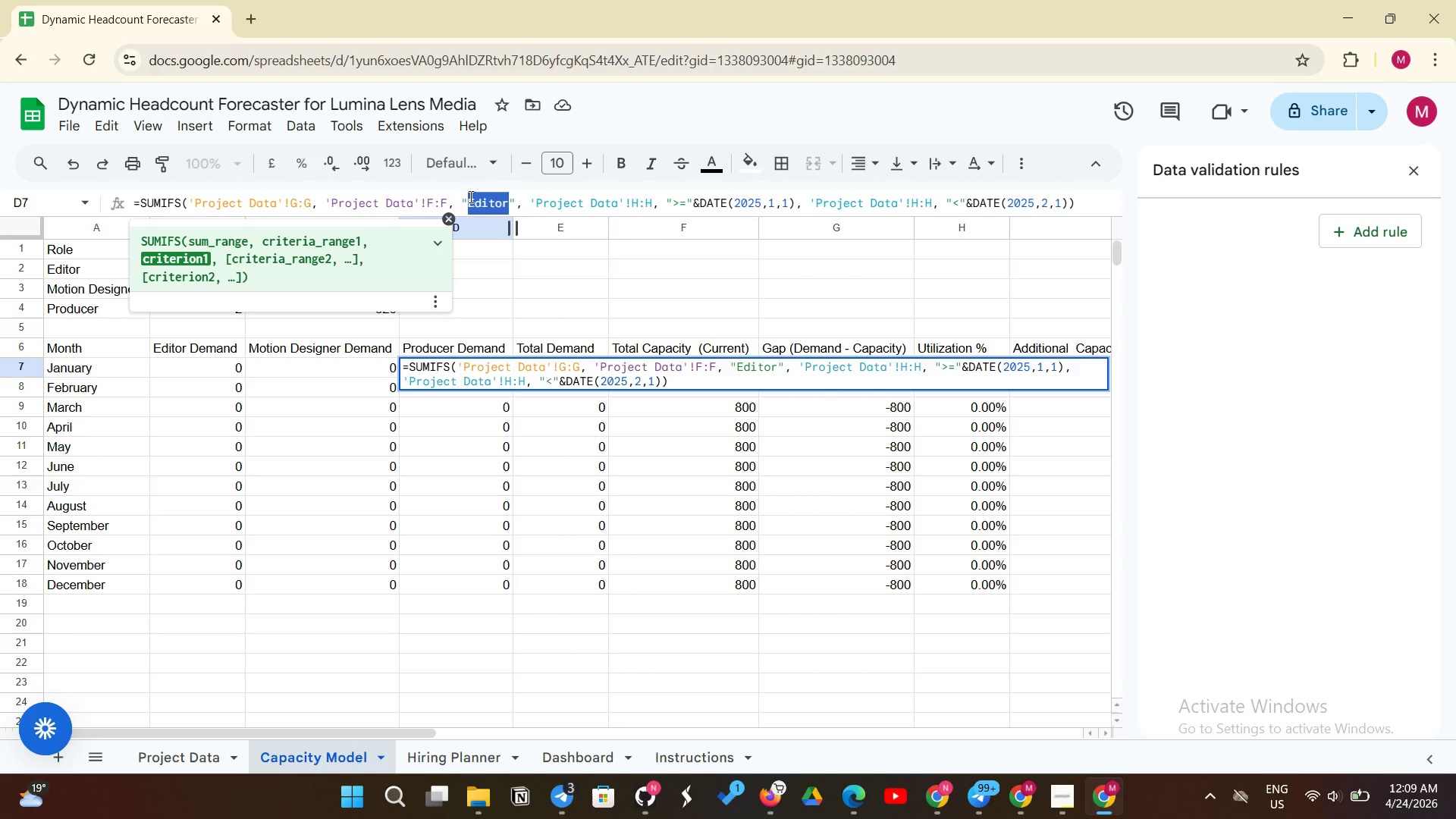 
key(Control+V)
 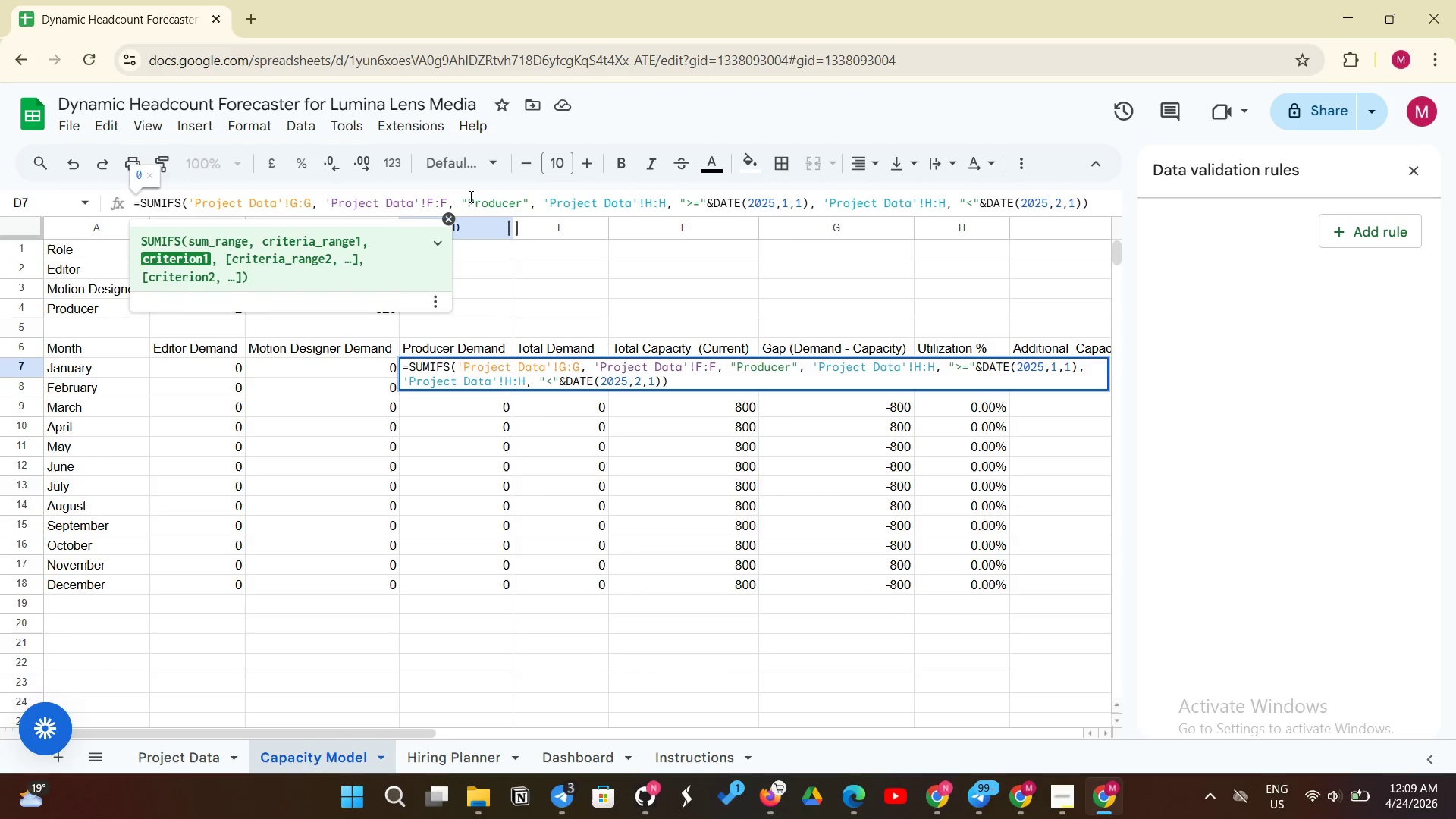 
key(Enter)
 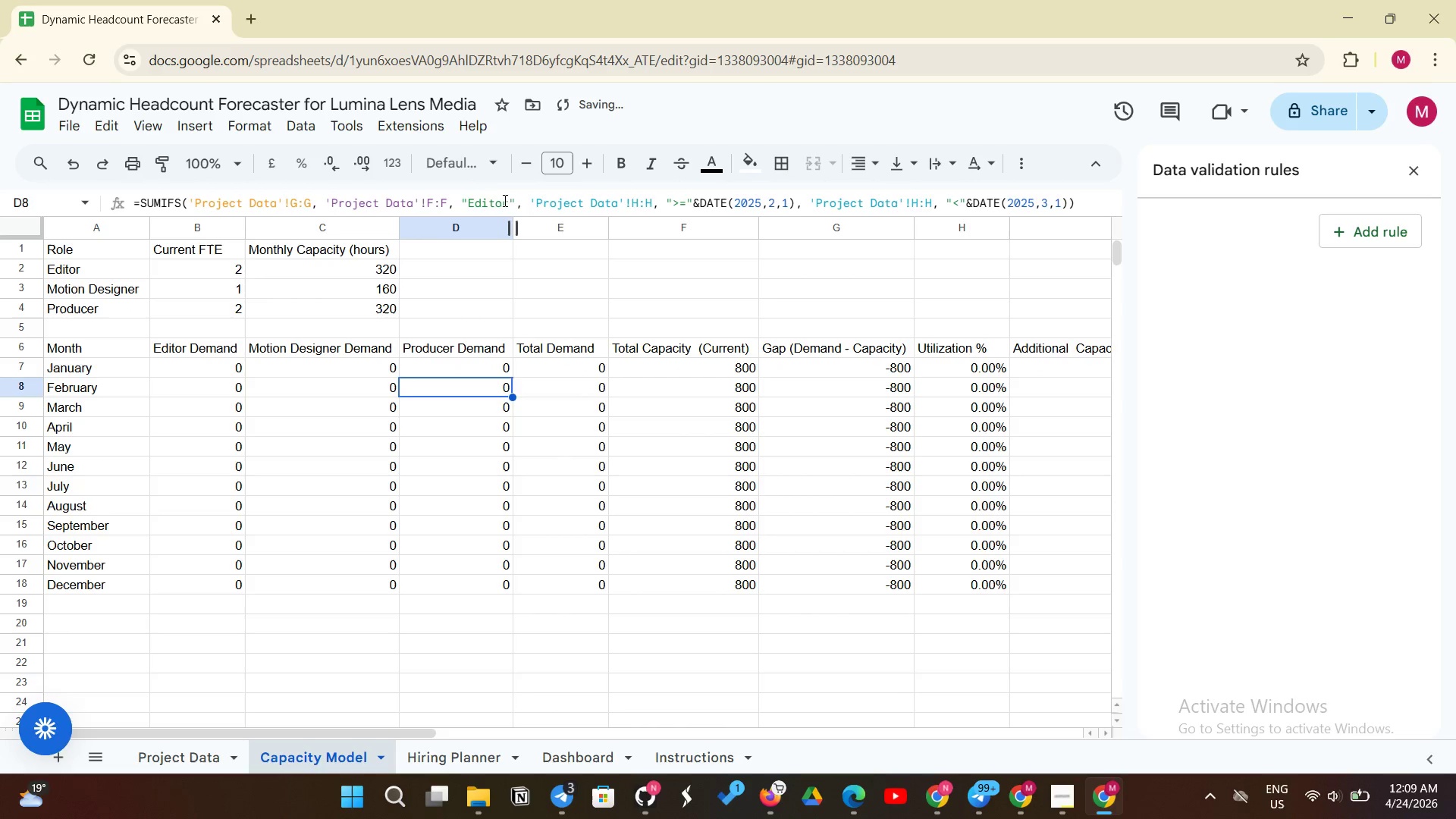 
left_click_drag(start_coordinate=[507, 206], to_coordinate=[470, 204])
 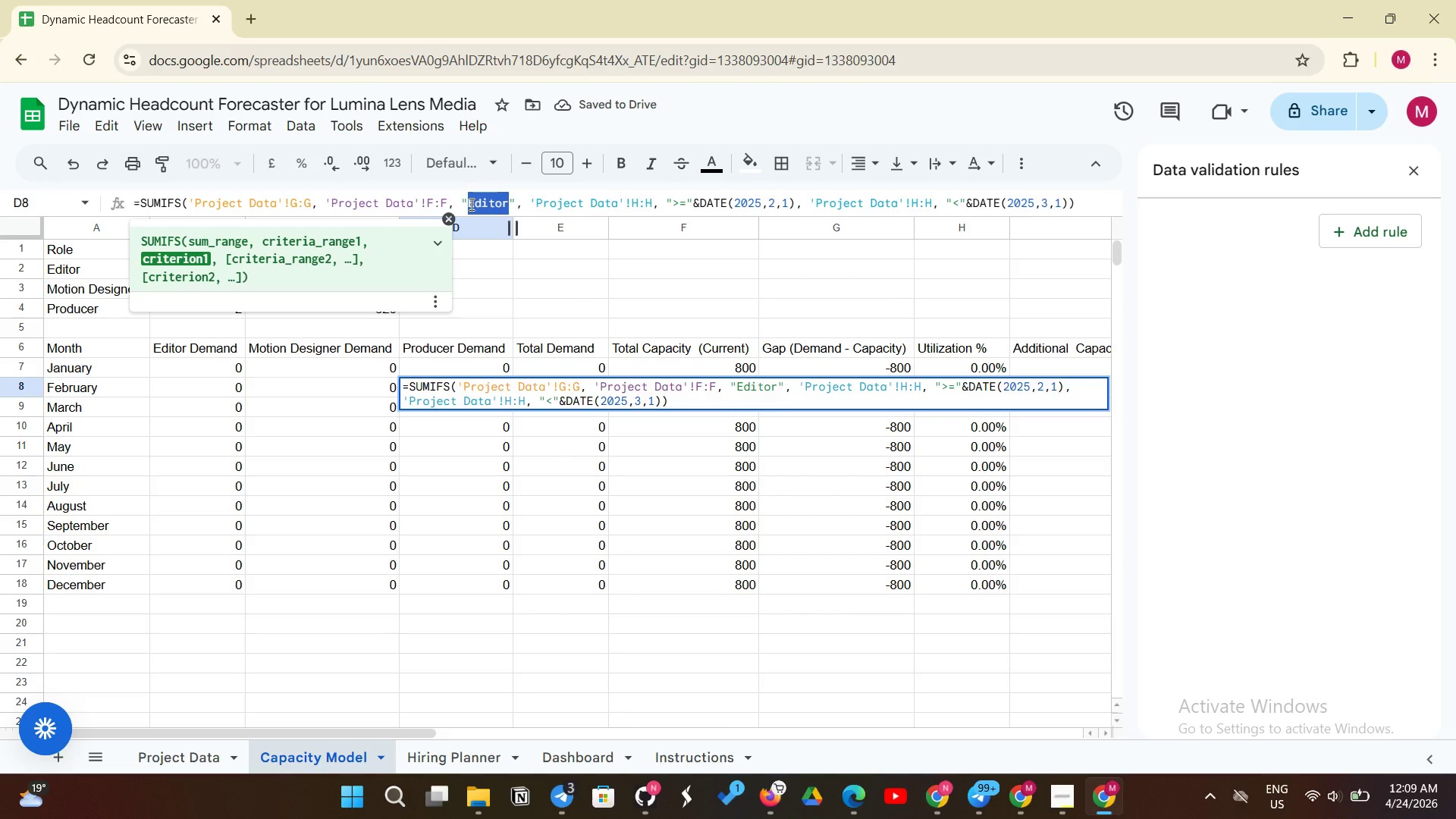 
key(Control+V)
 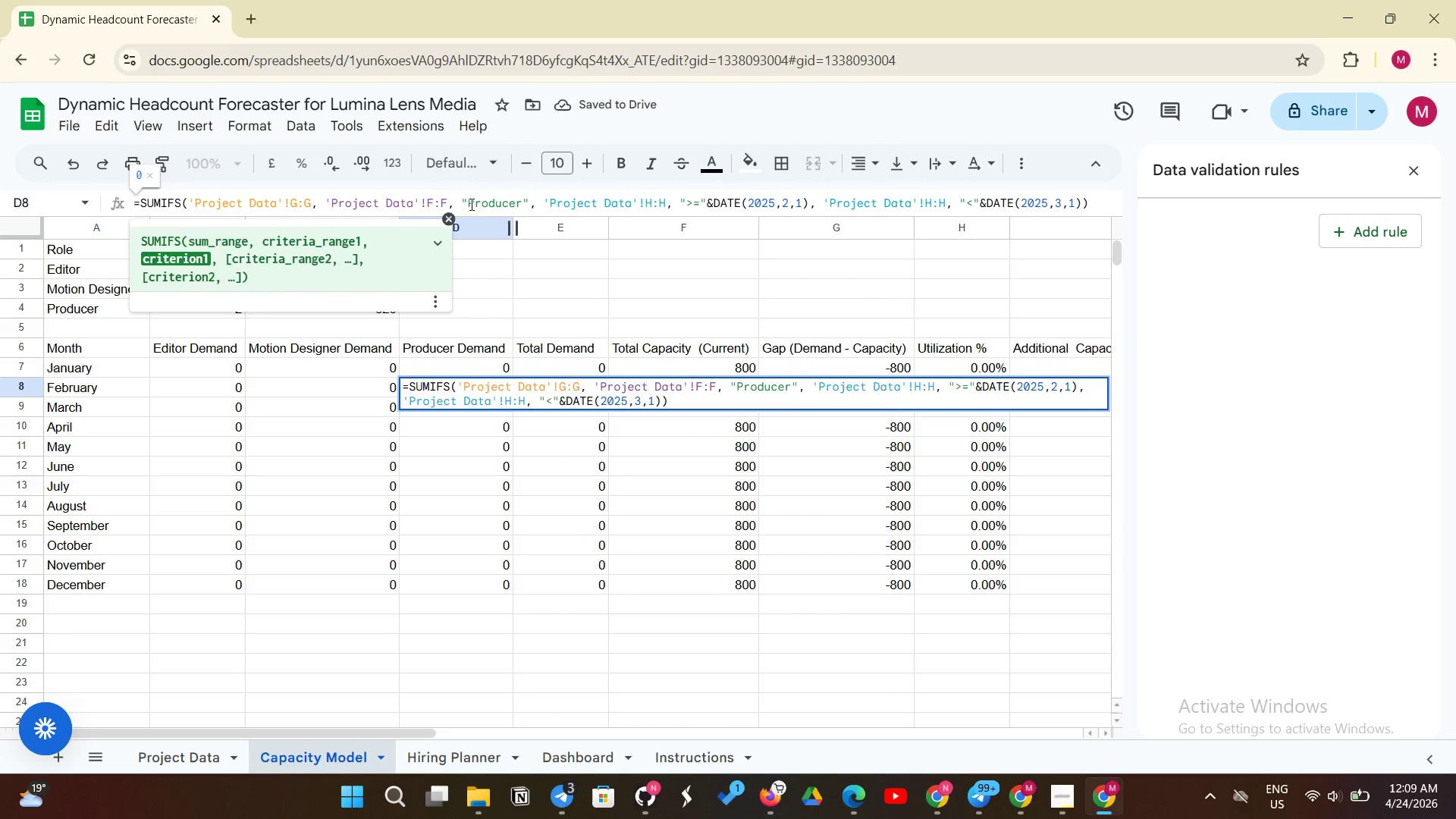 
hold_key(key=Enter, duration=3.8)
 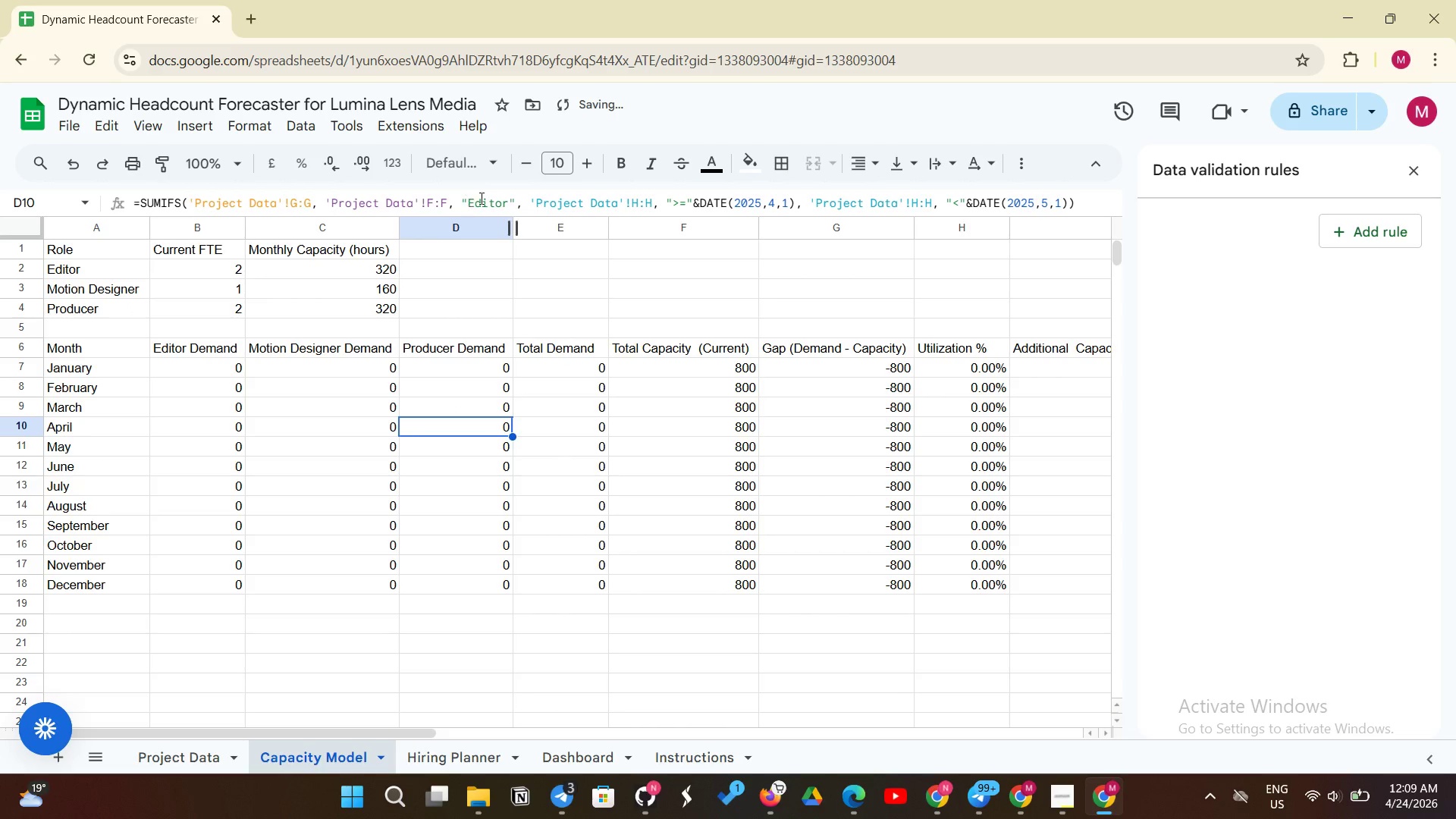 
left_click_drag(start_coordinate=[507, 201], to_coordinate=[466, 200])
 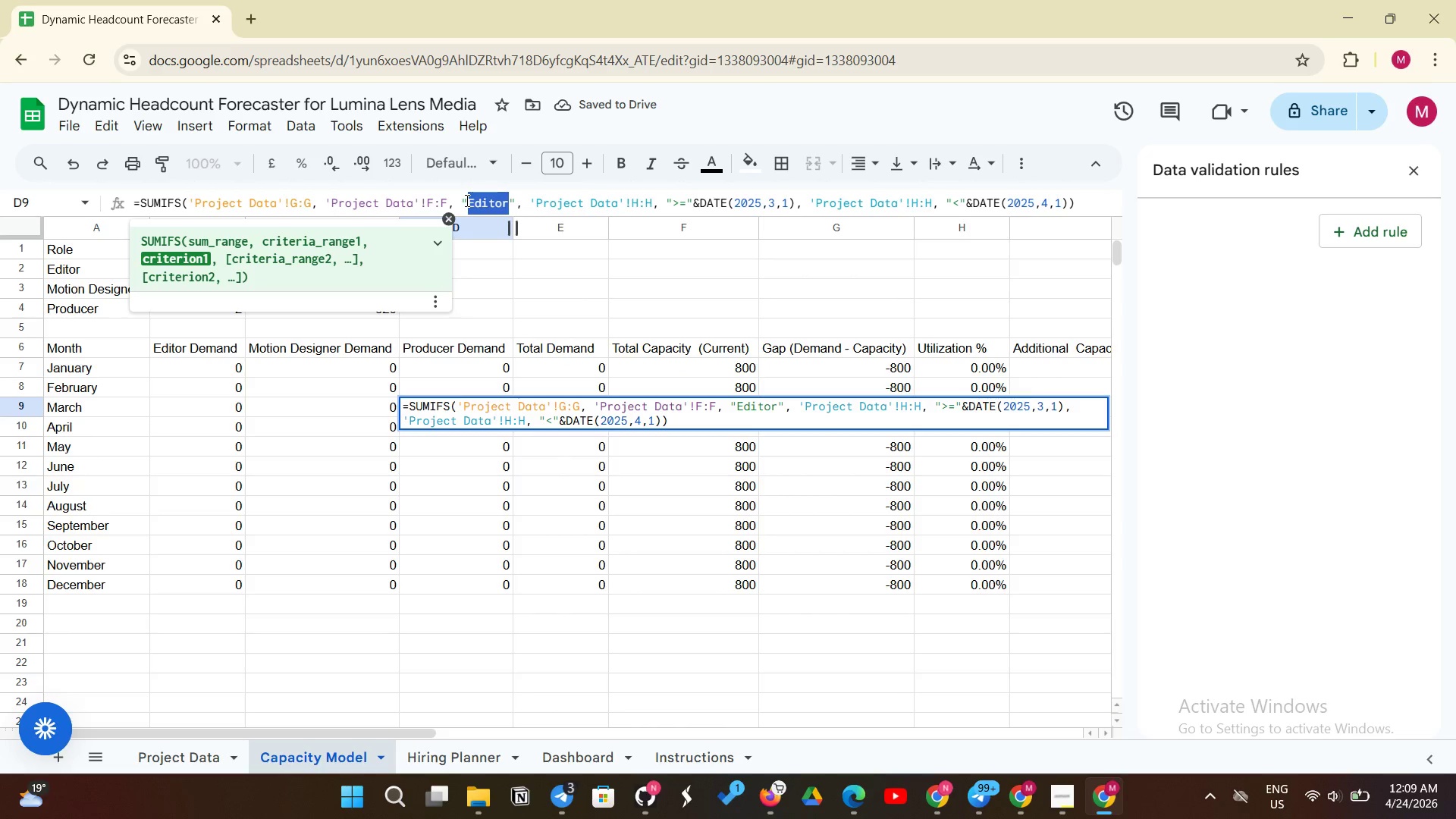 
key(Control+V)
 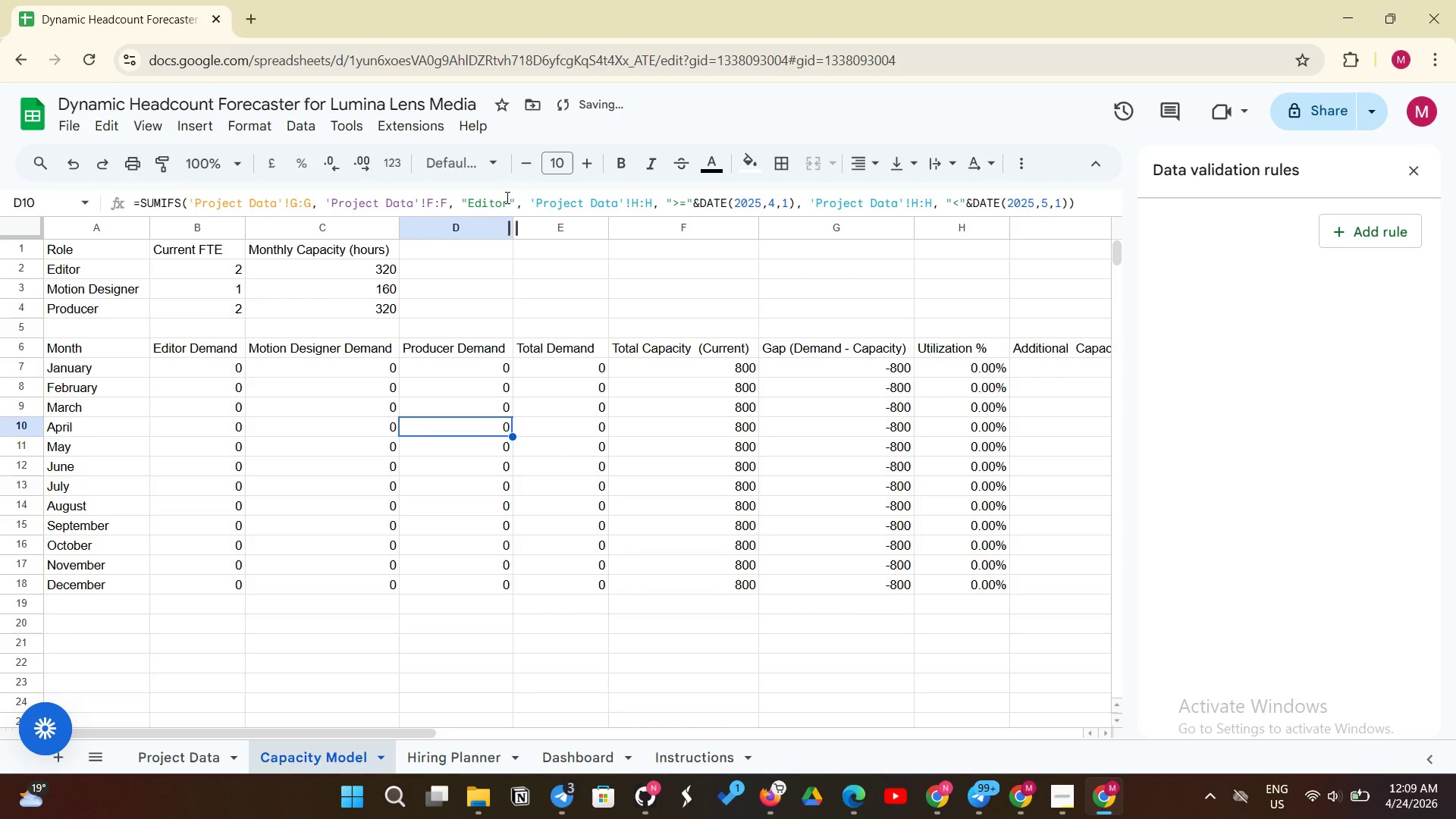 
left_click_drag(start_coordinate=[506, 197], to_coordinate=[468, 199])
 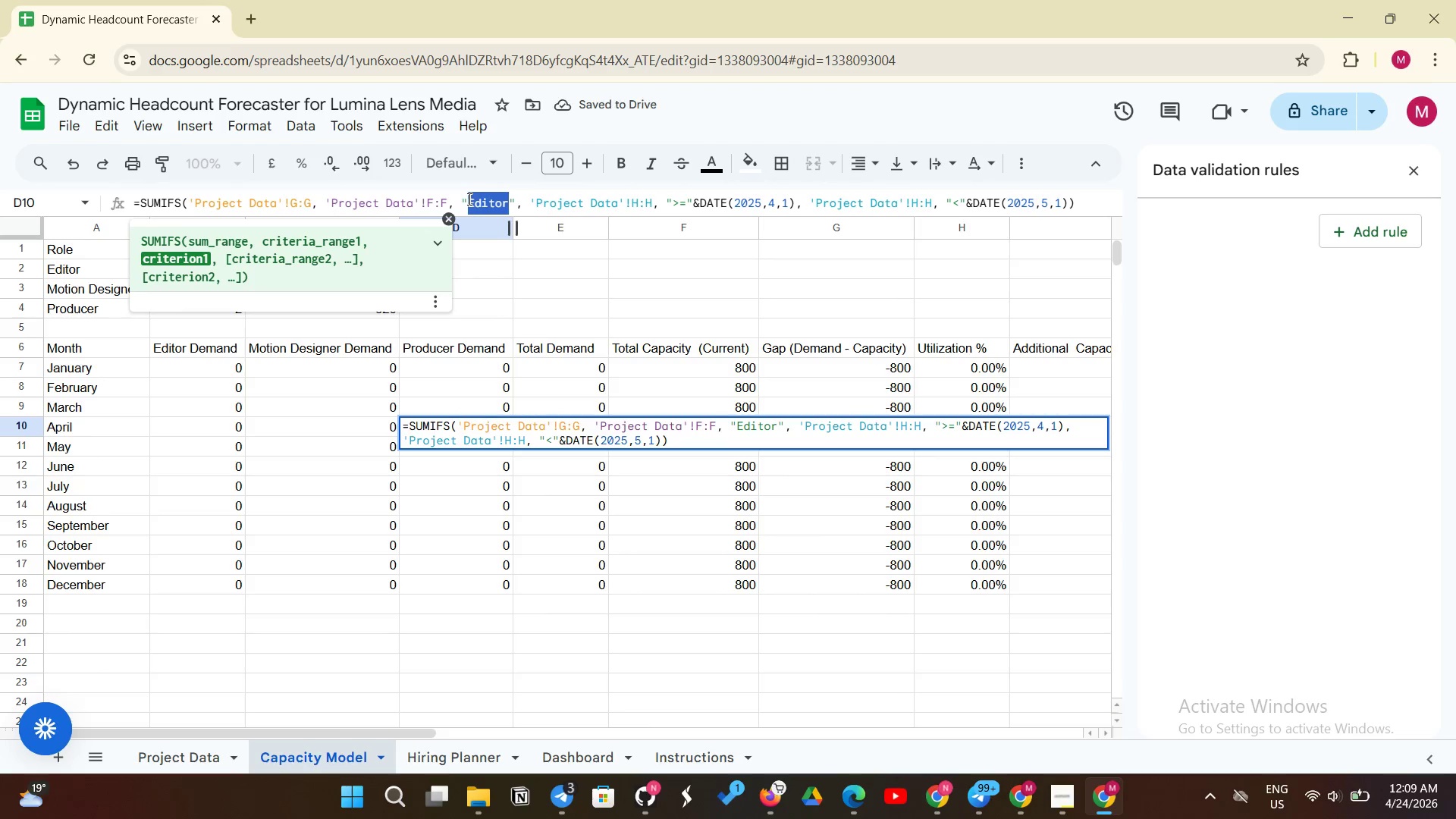 
key(Control+V)
 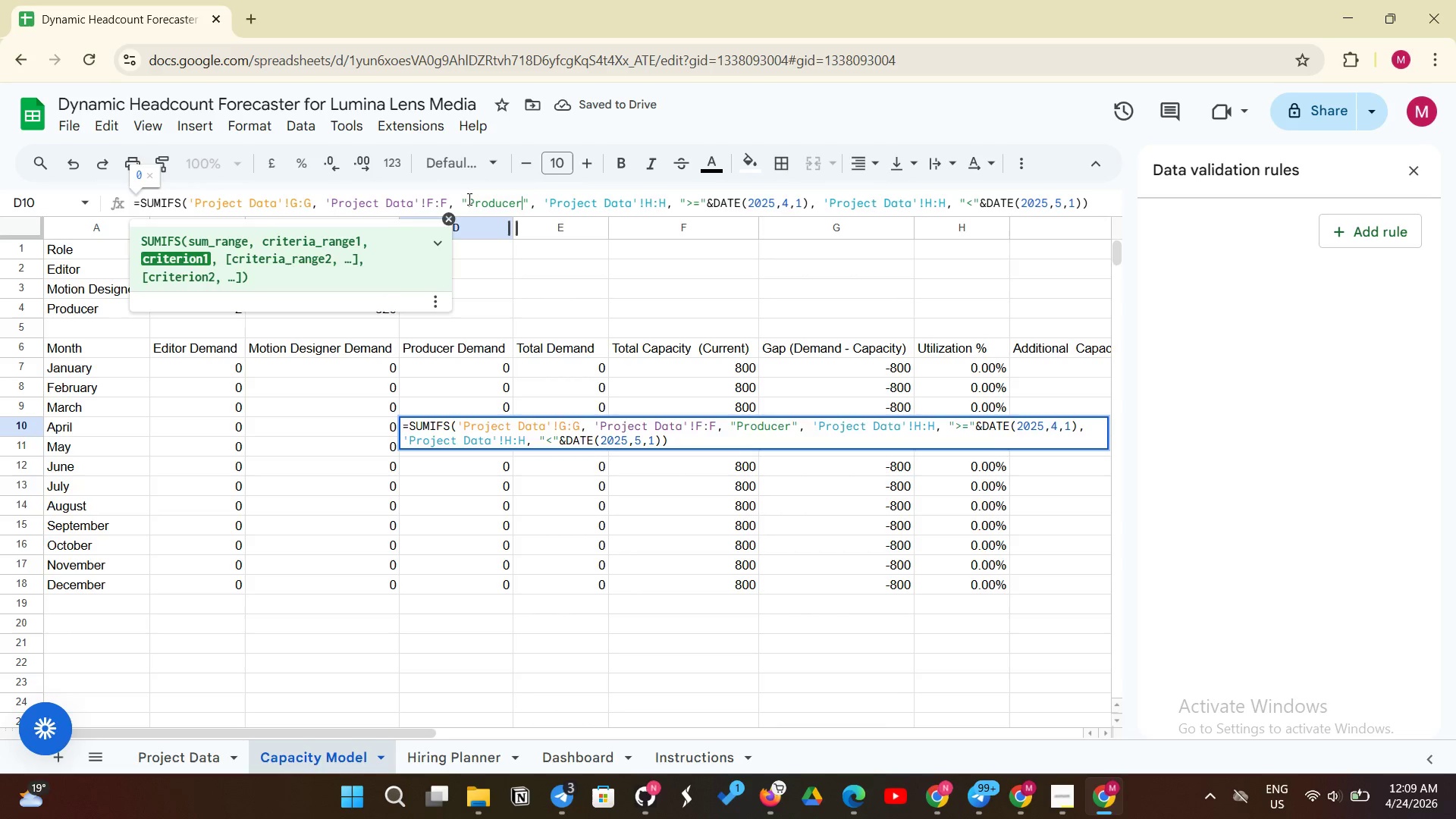 
key(Enter)
 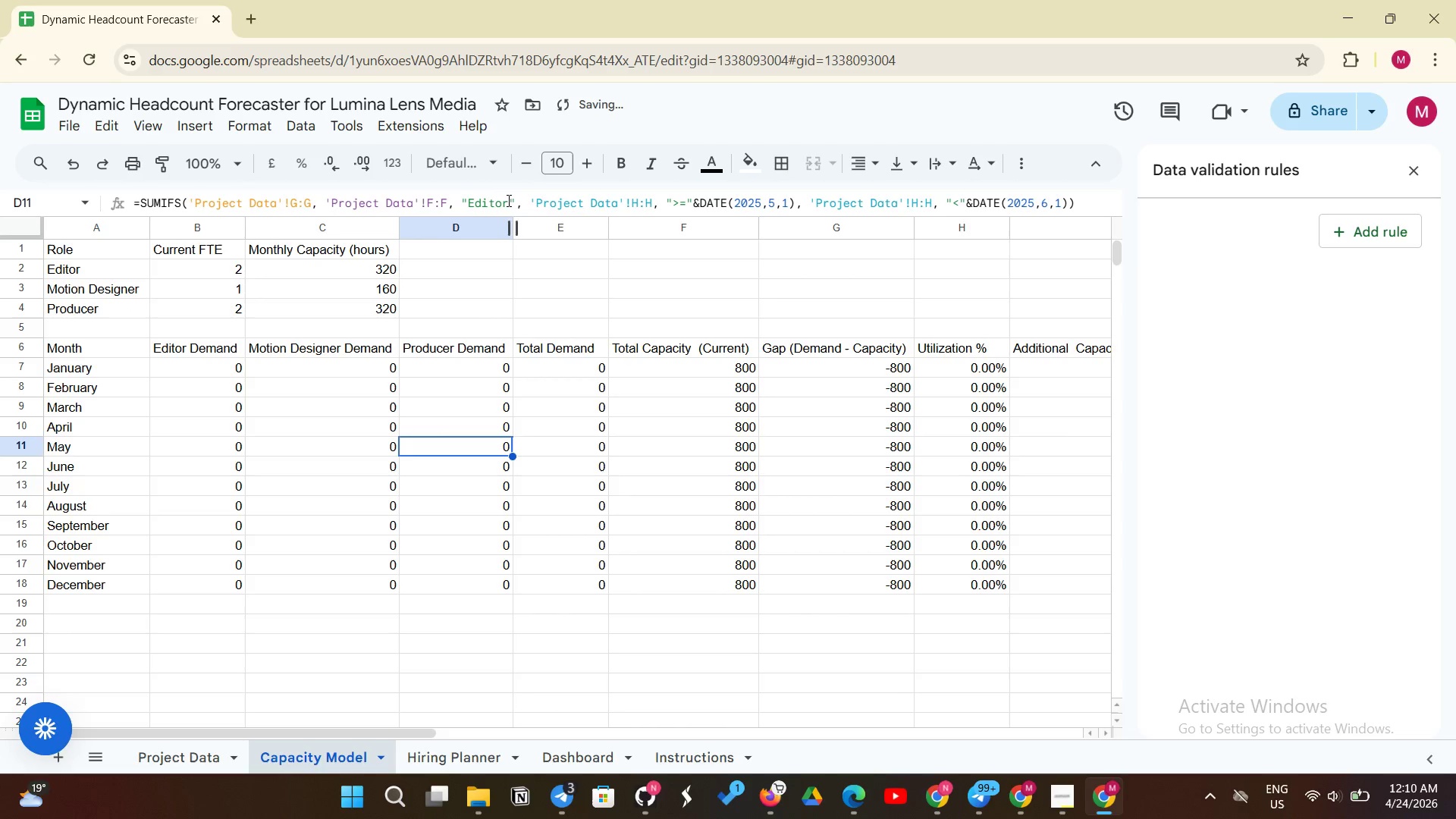 
left_click_drag(start_coordinate=[507, 200], to_coordinate=[470, 200])
 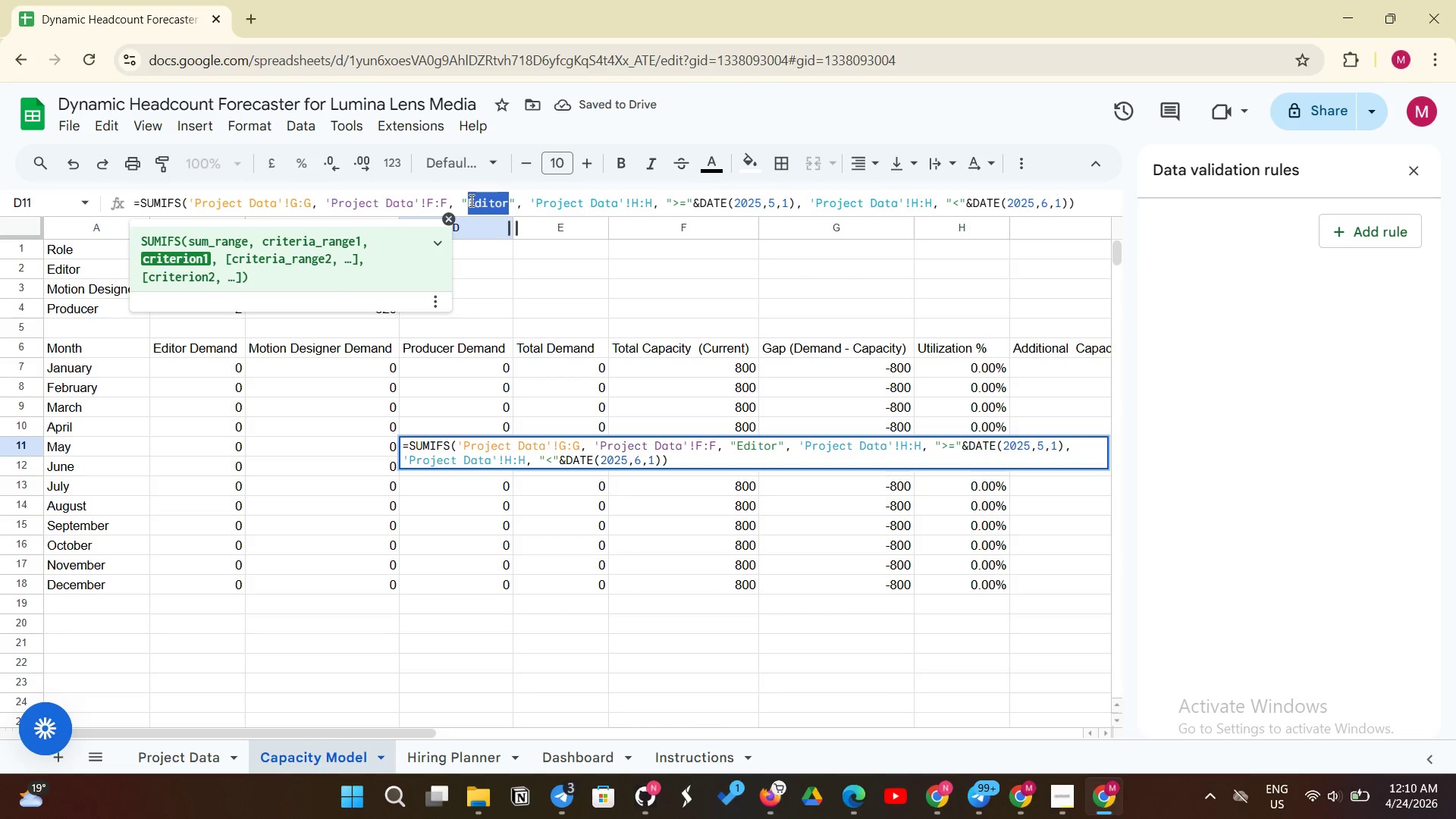 
key(Control+V)
 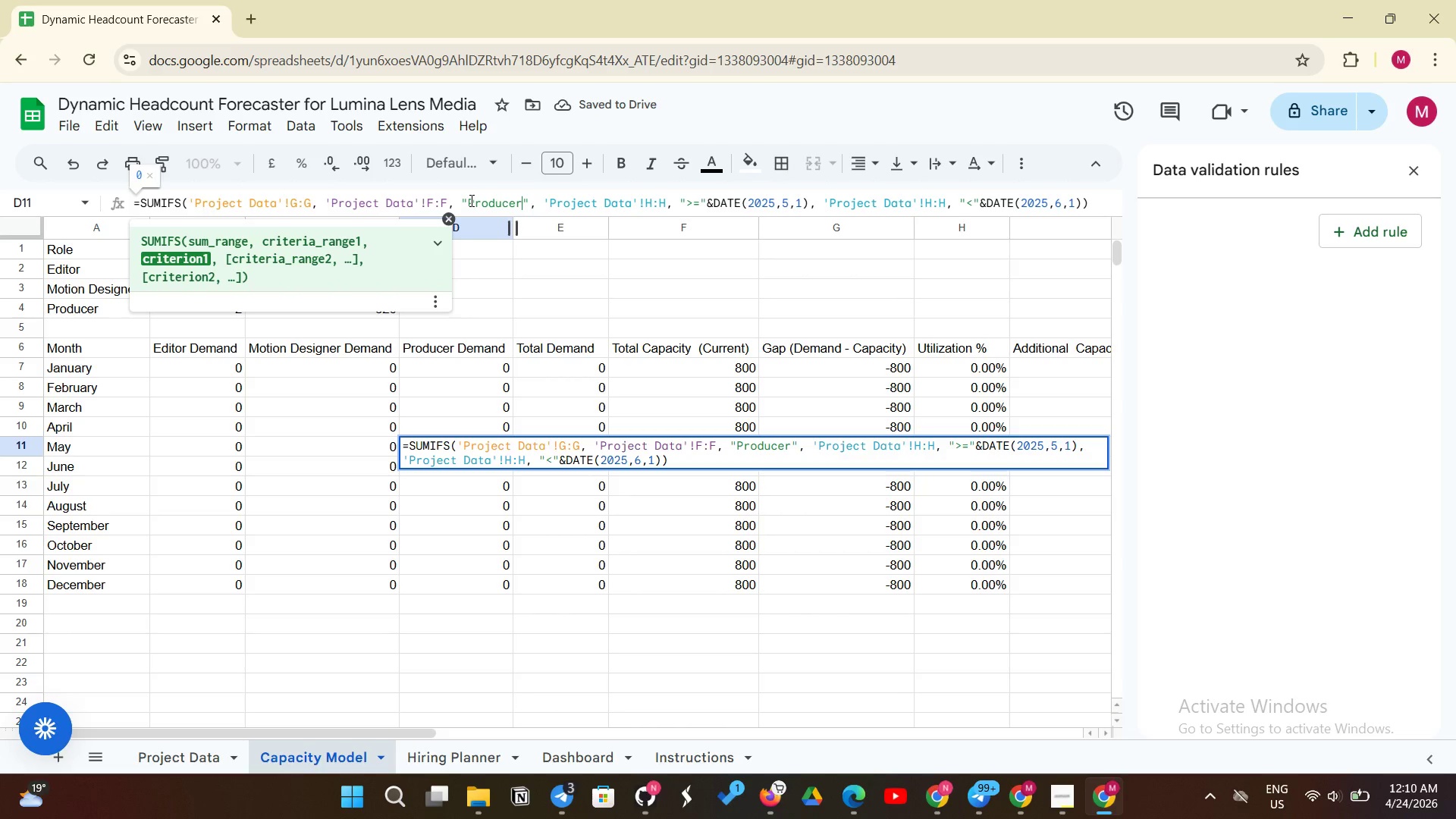 
key(Enter)
 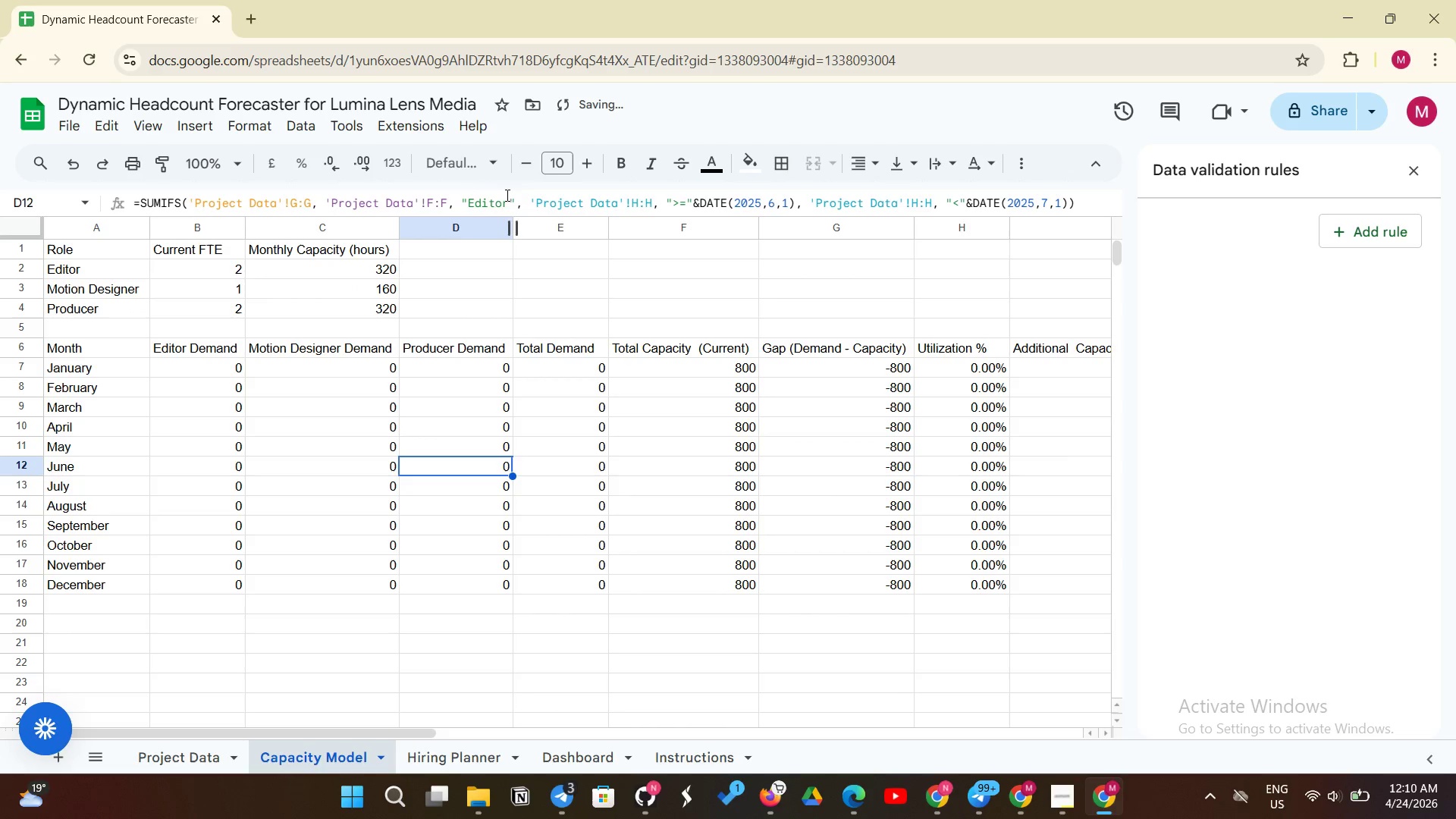 
left_click_drag(start_coordinate=[506, 198], to_coordinate=[469, 200])
 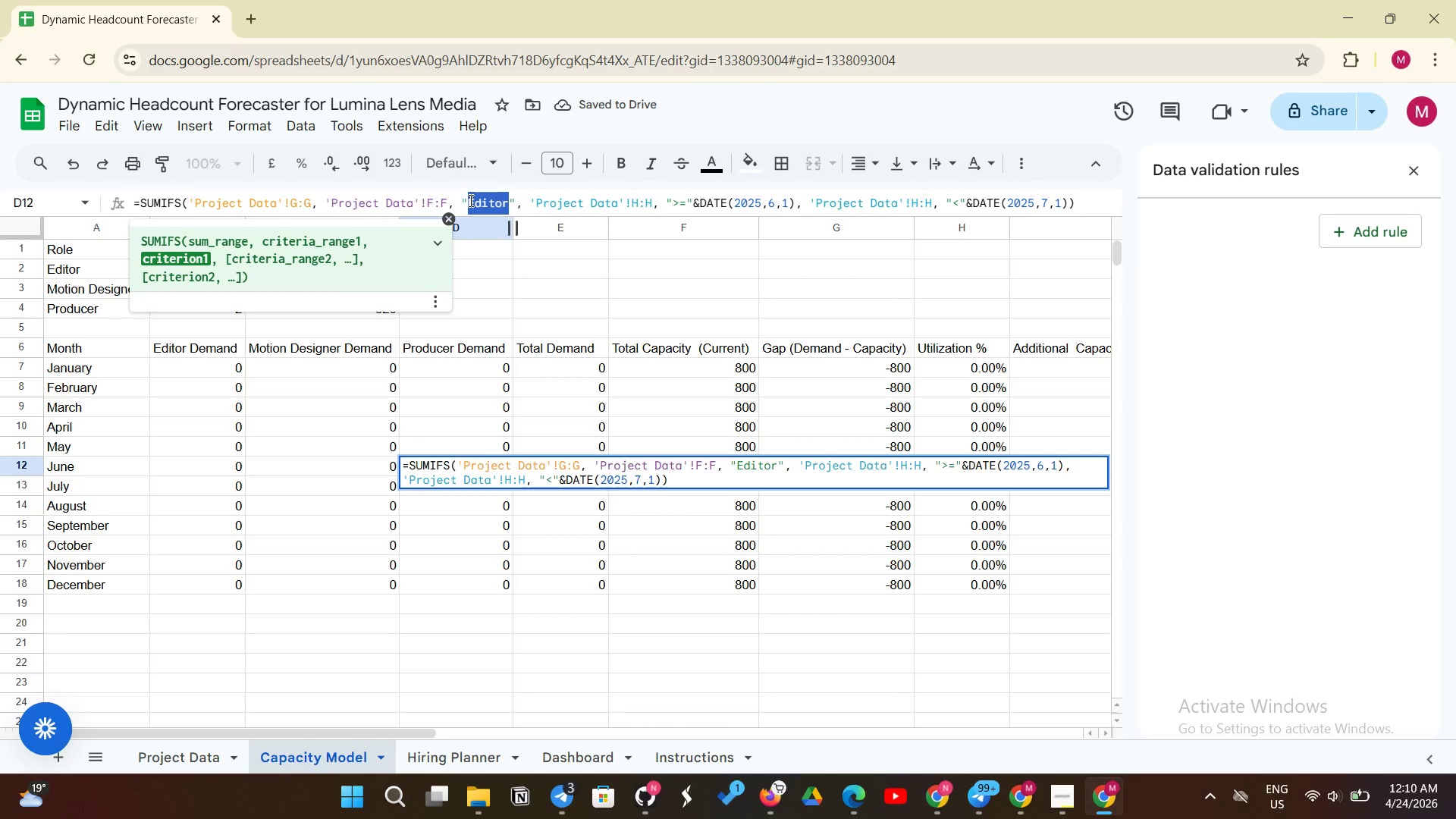 
key(Control+V)
 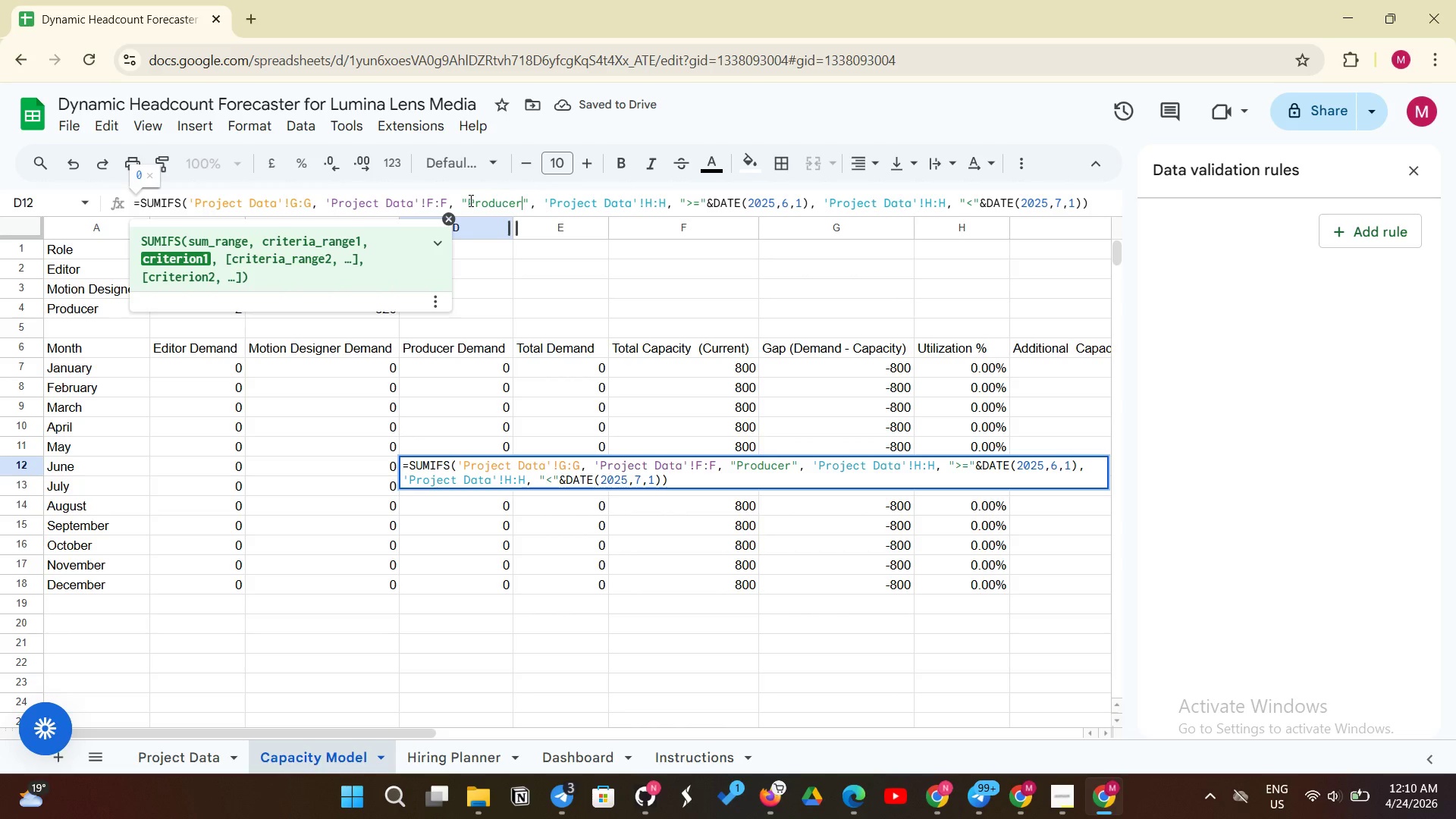 
key(Enter)
 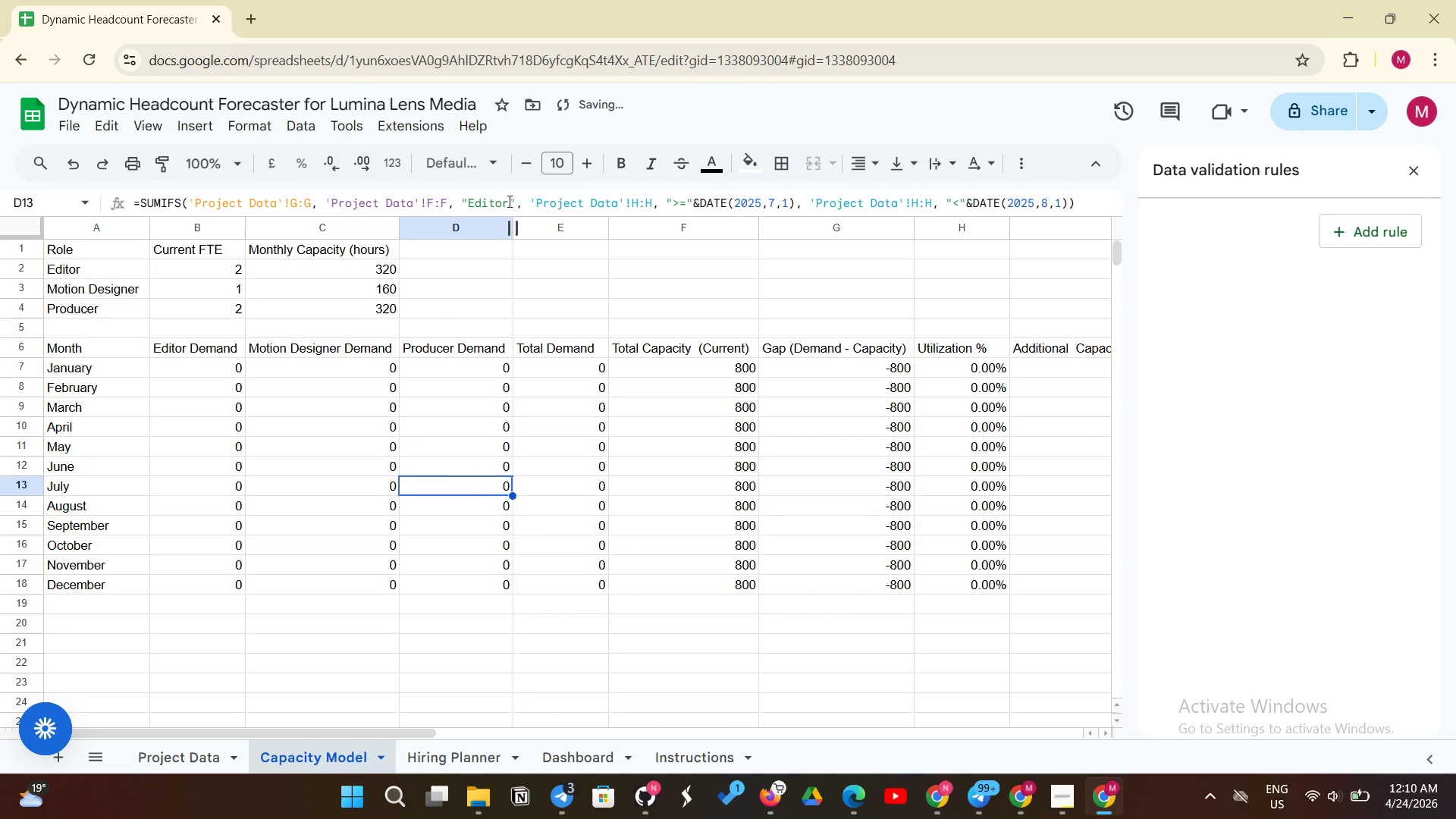 
left_click_drag(start_coordinate=[508, 201], to_coordinate=[469, 200])
 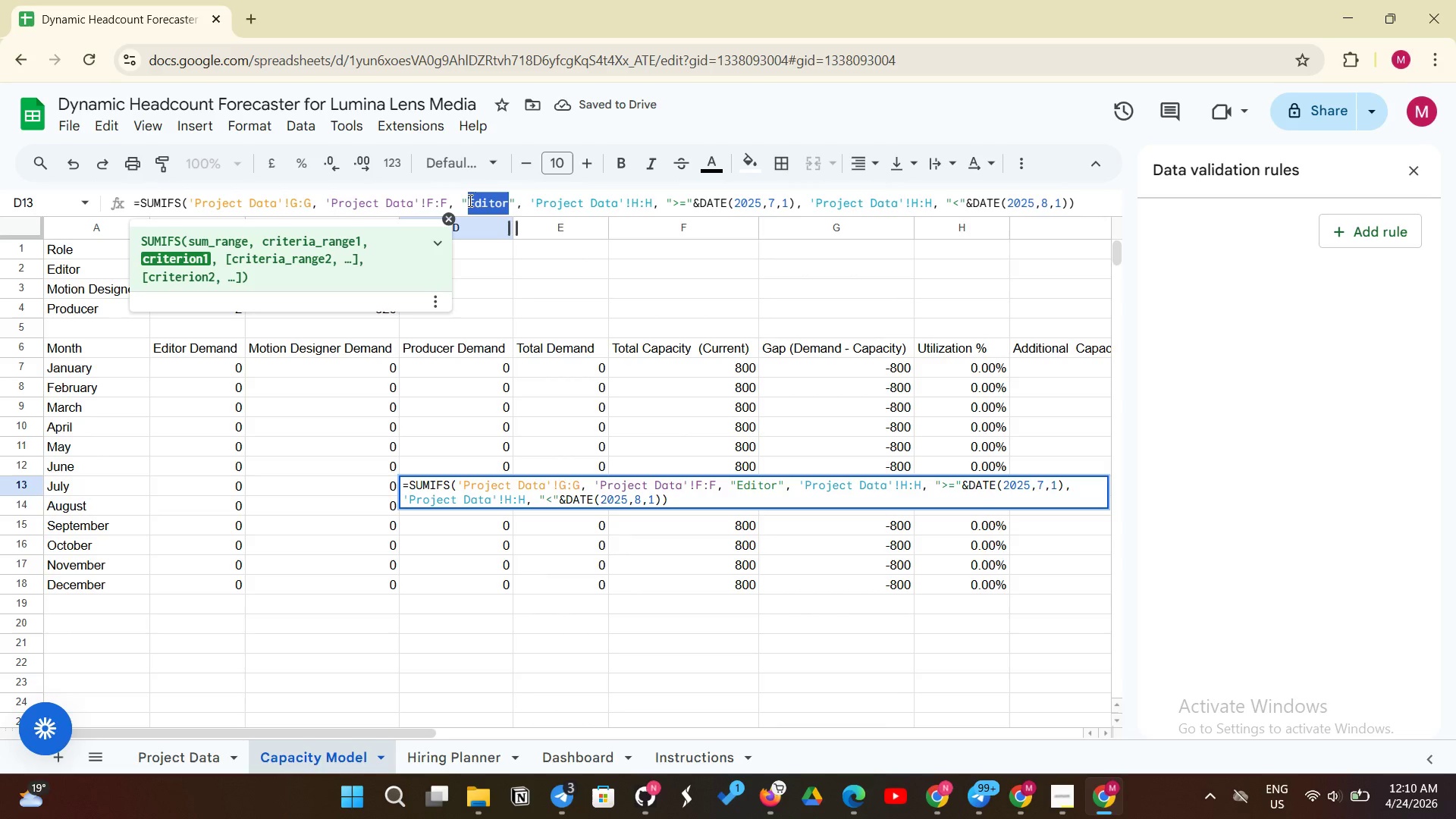 
key(Control+V)
 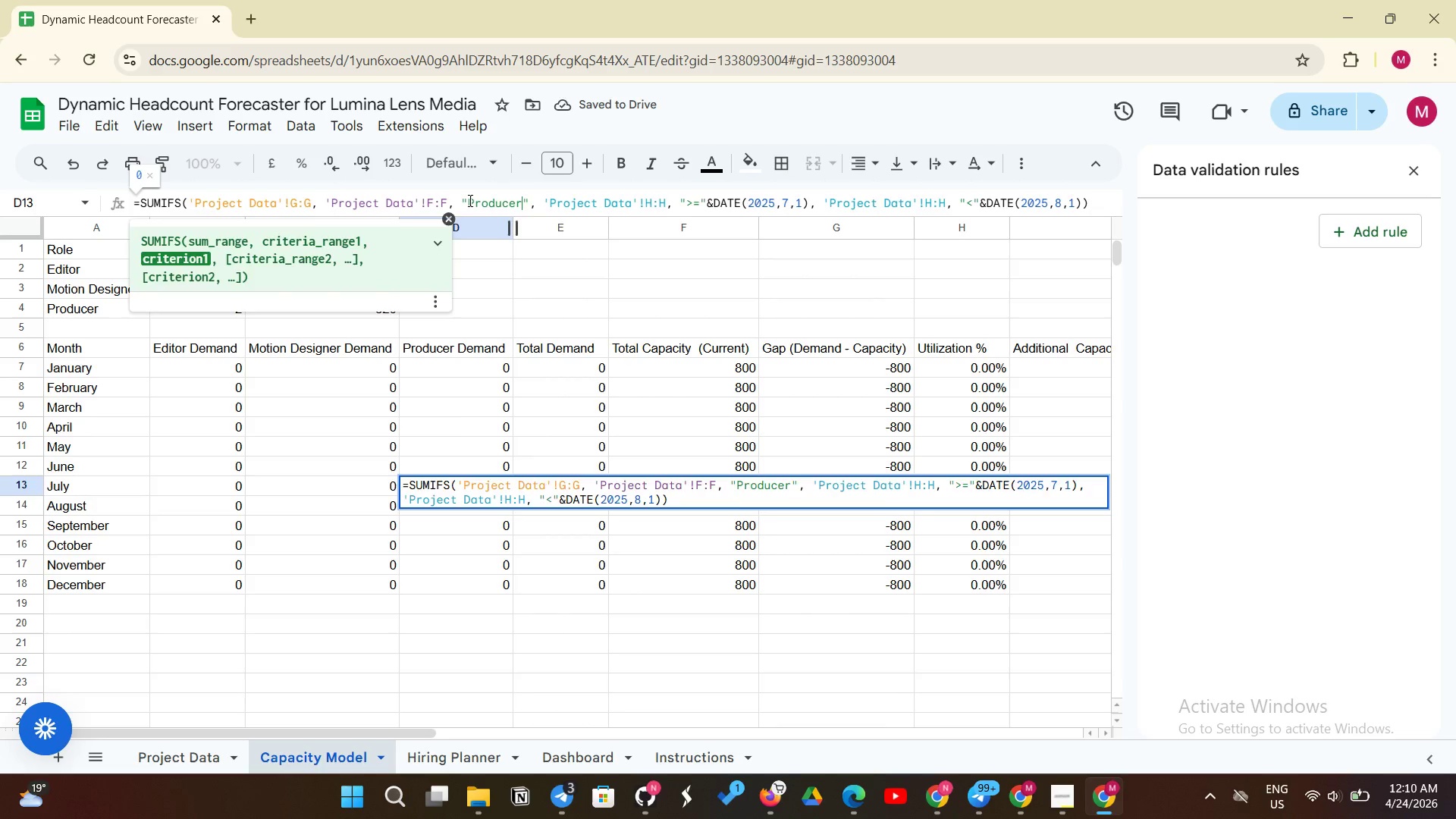 
key(Enter)
 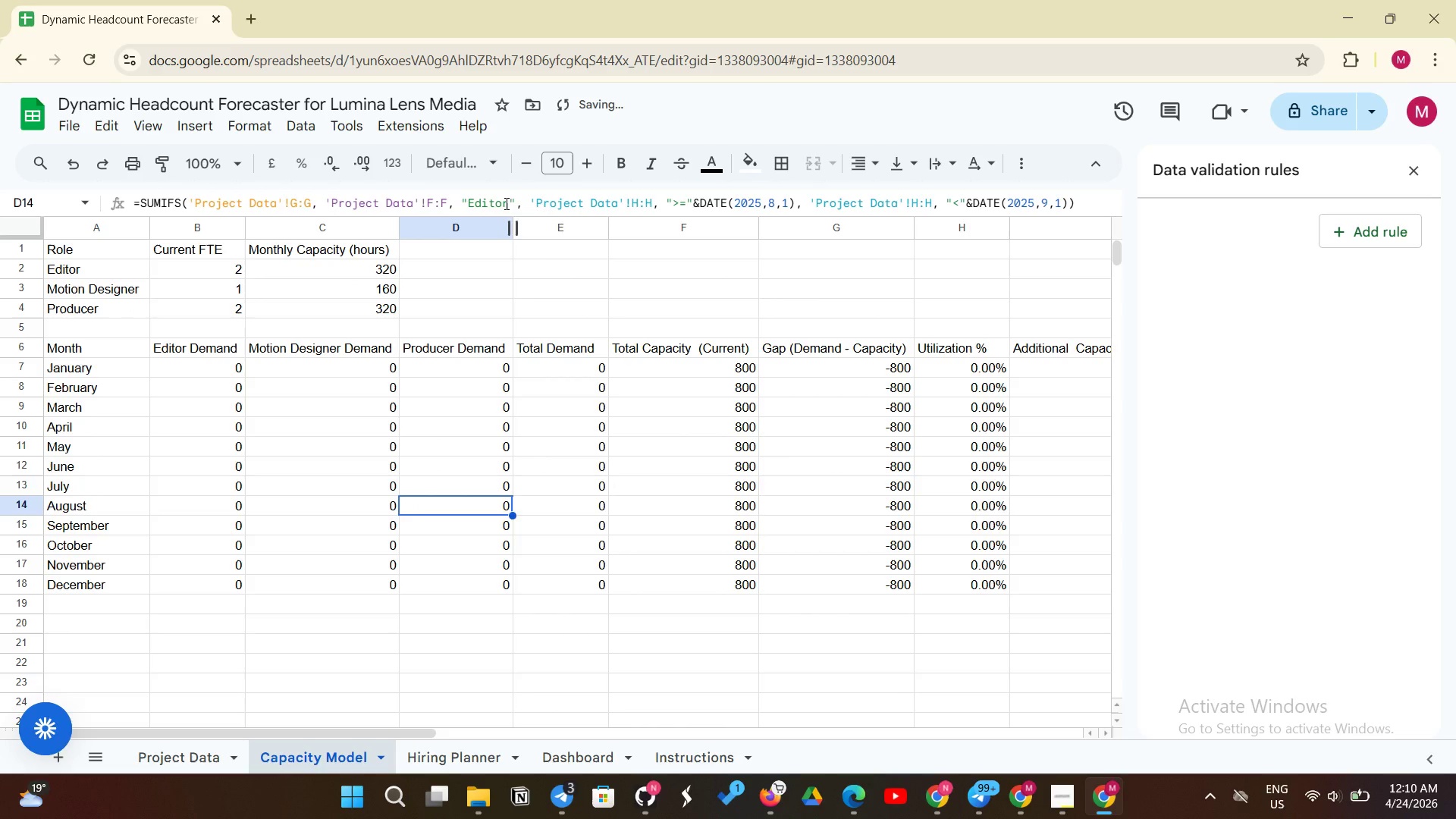 
left_click_drag(start_coordinate=[505, 203], to_coordinate=[482, 203])
 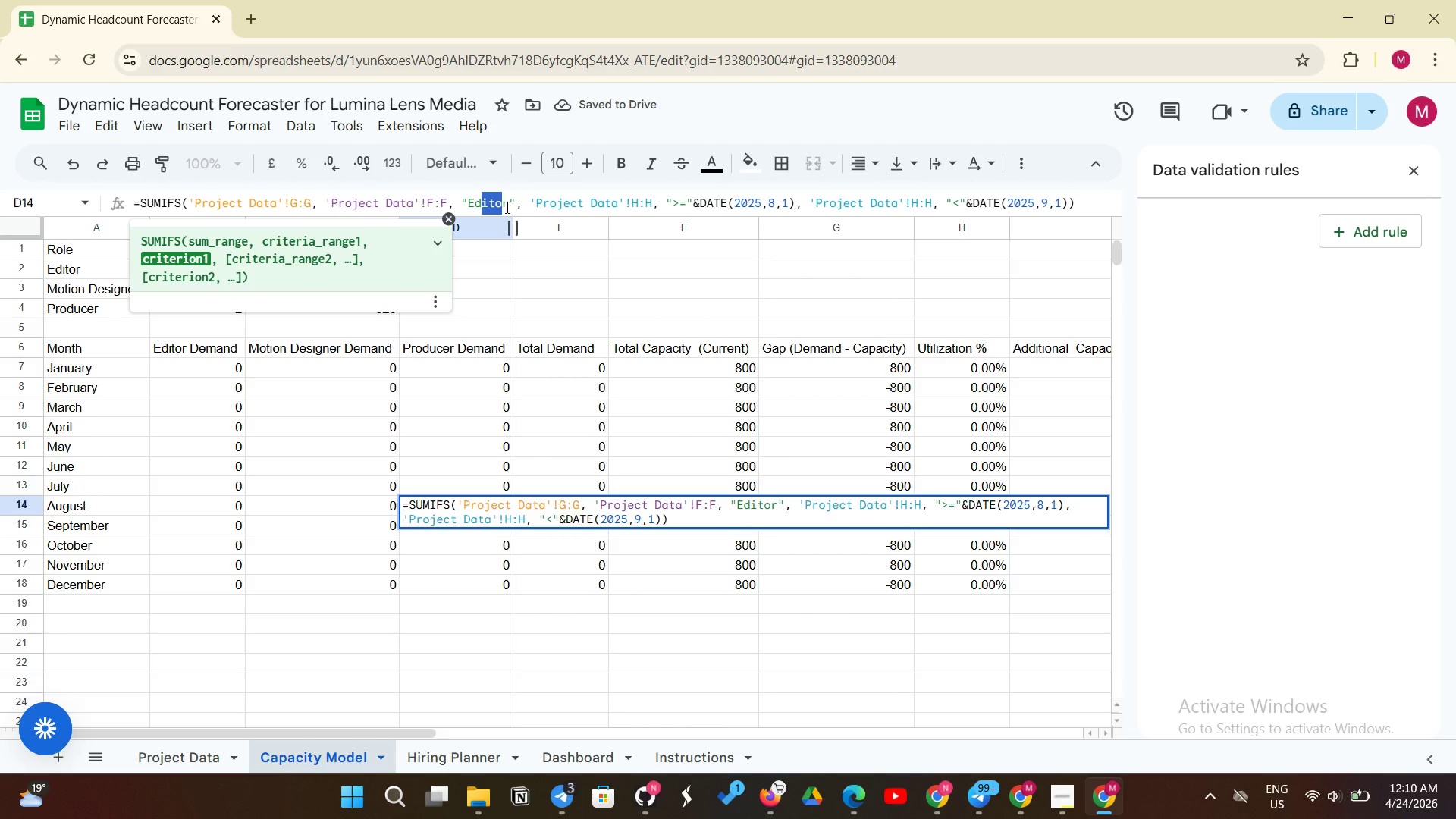 
left_click([506, 207])
 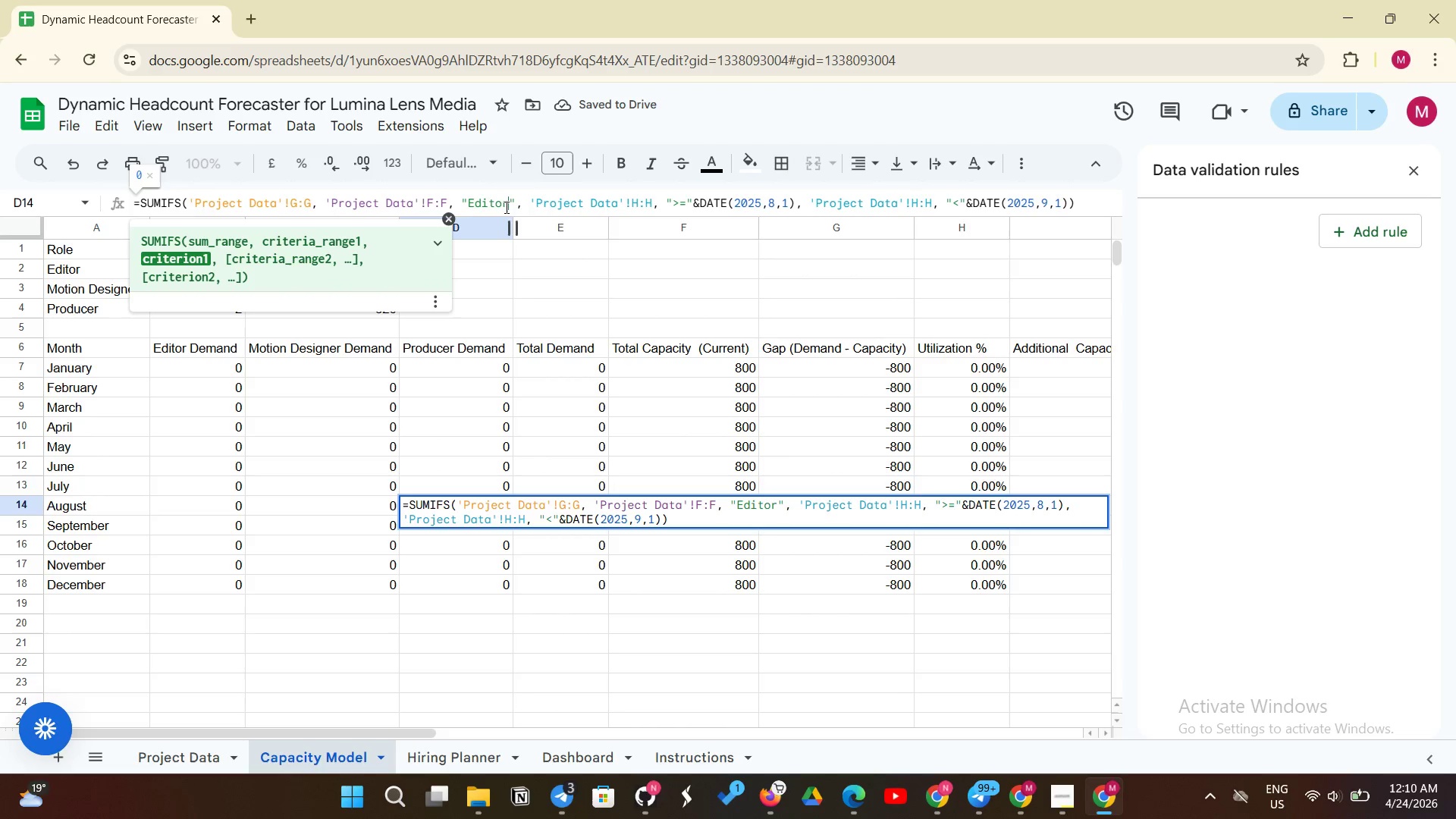 
left_click_drag(start_coordinate=[506, 207], to_coordinate=[469, 205])
 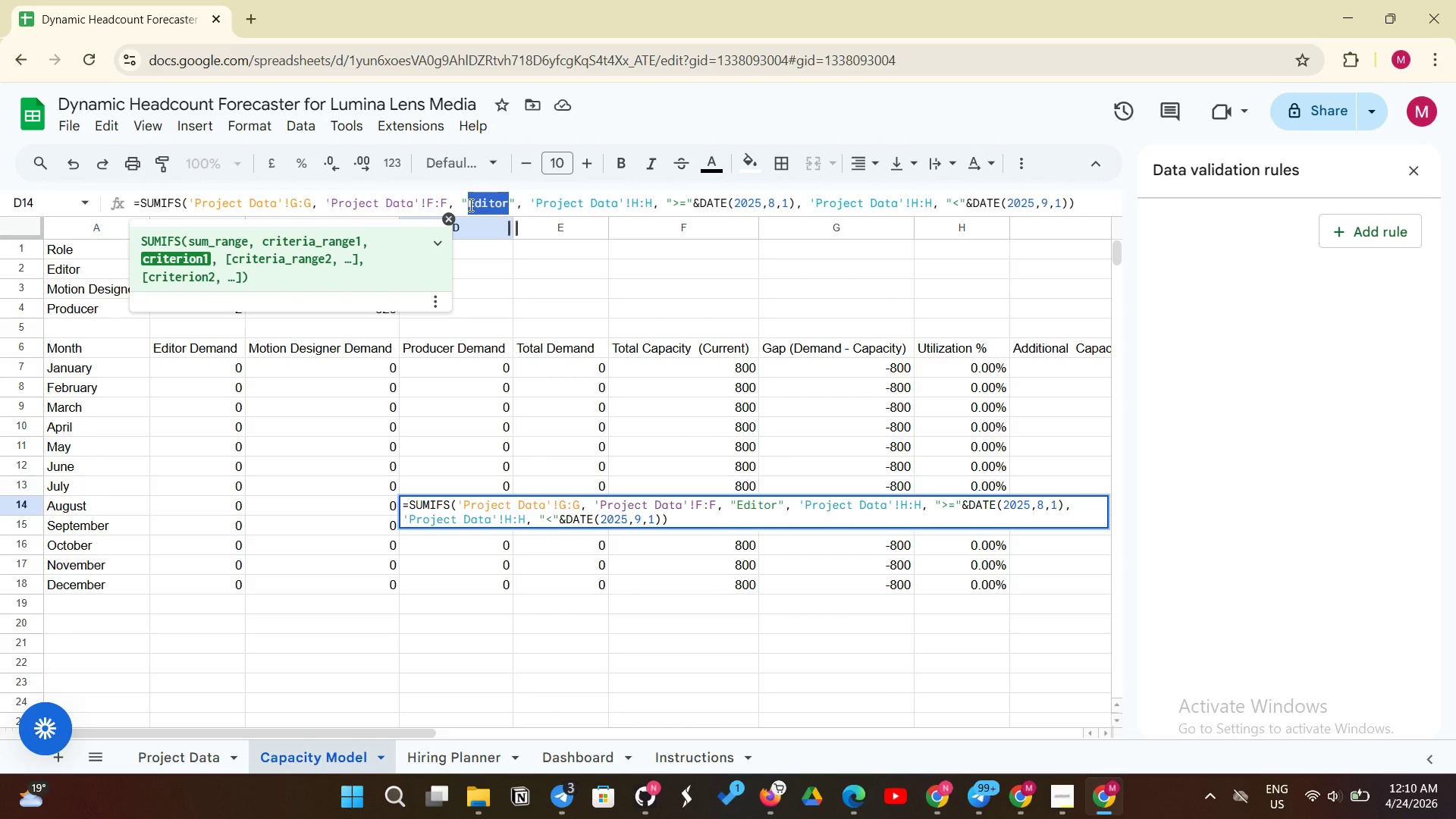 
key(Control+V)
 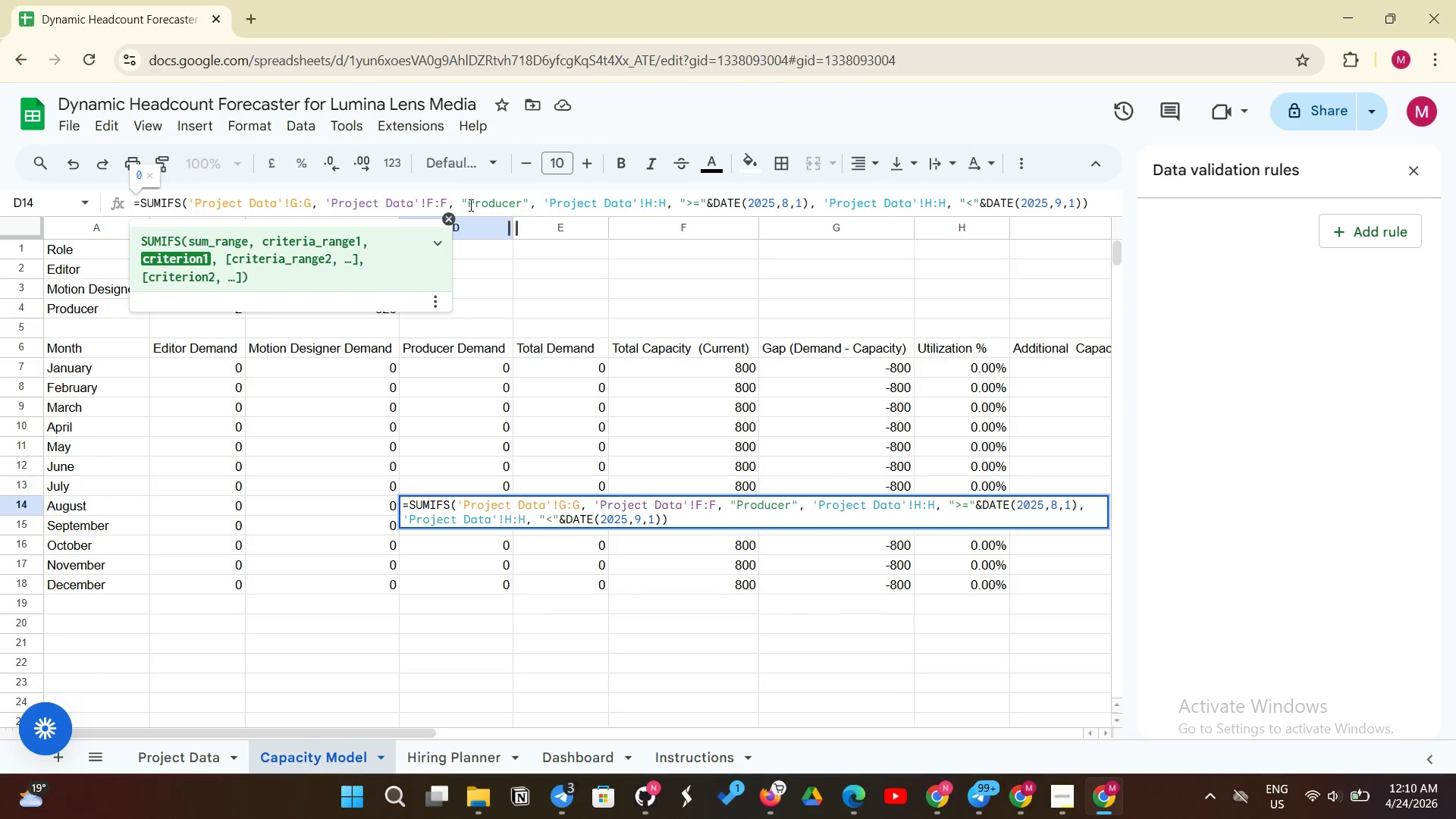 
key(Enter)
 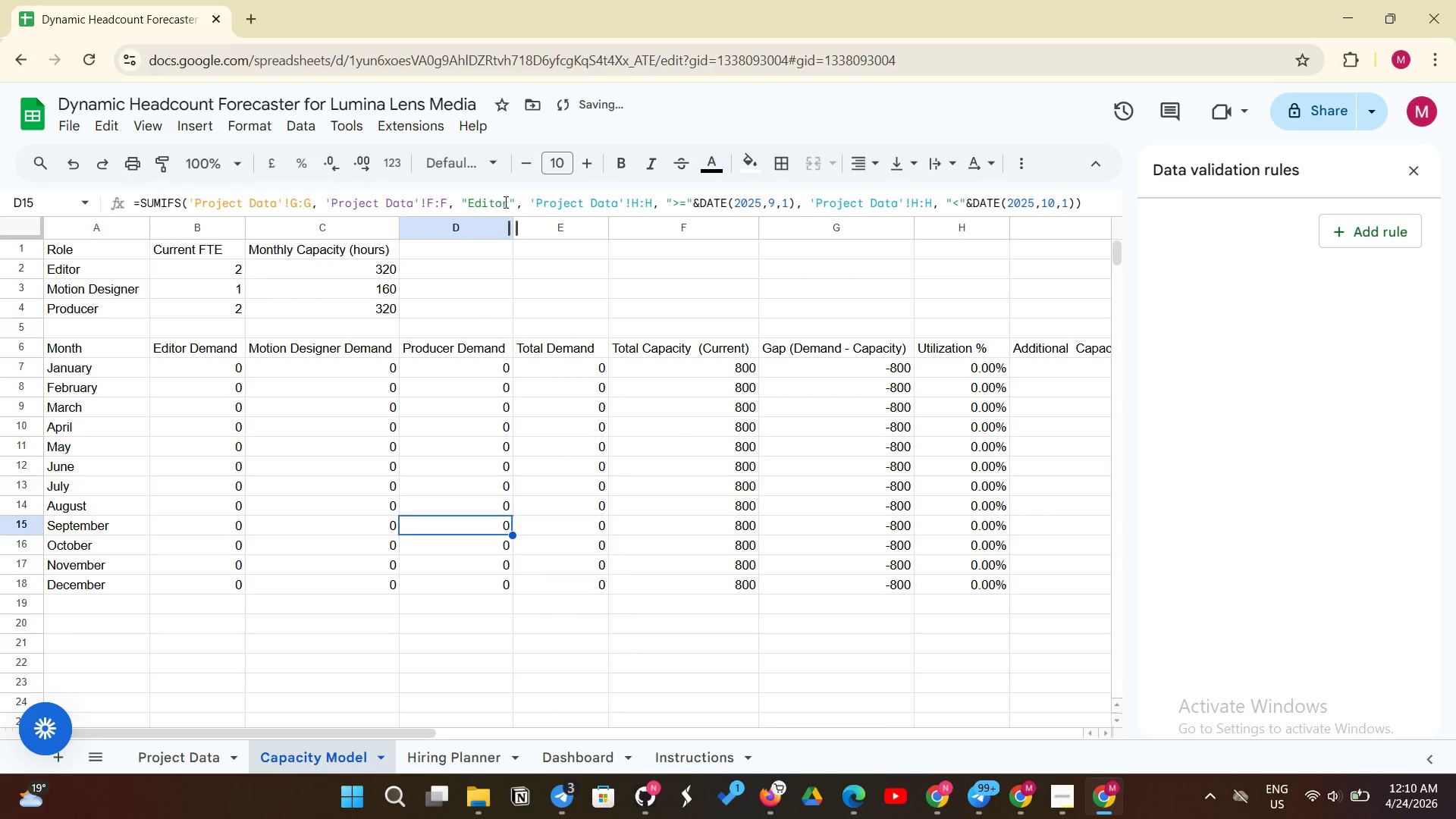 
left_click_drag(start_coordinate=[509, 200], to_coordinate=[468, 198])
 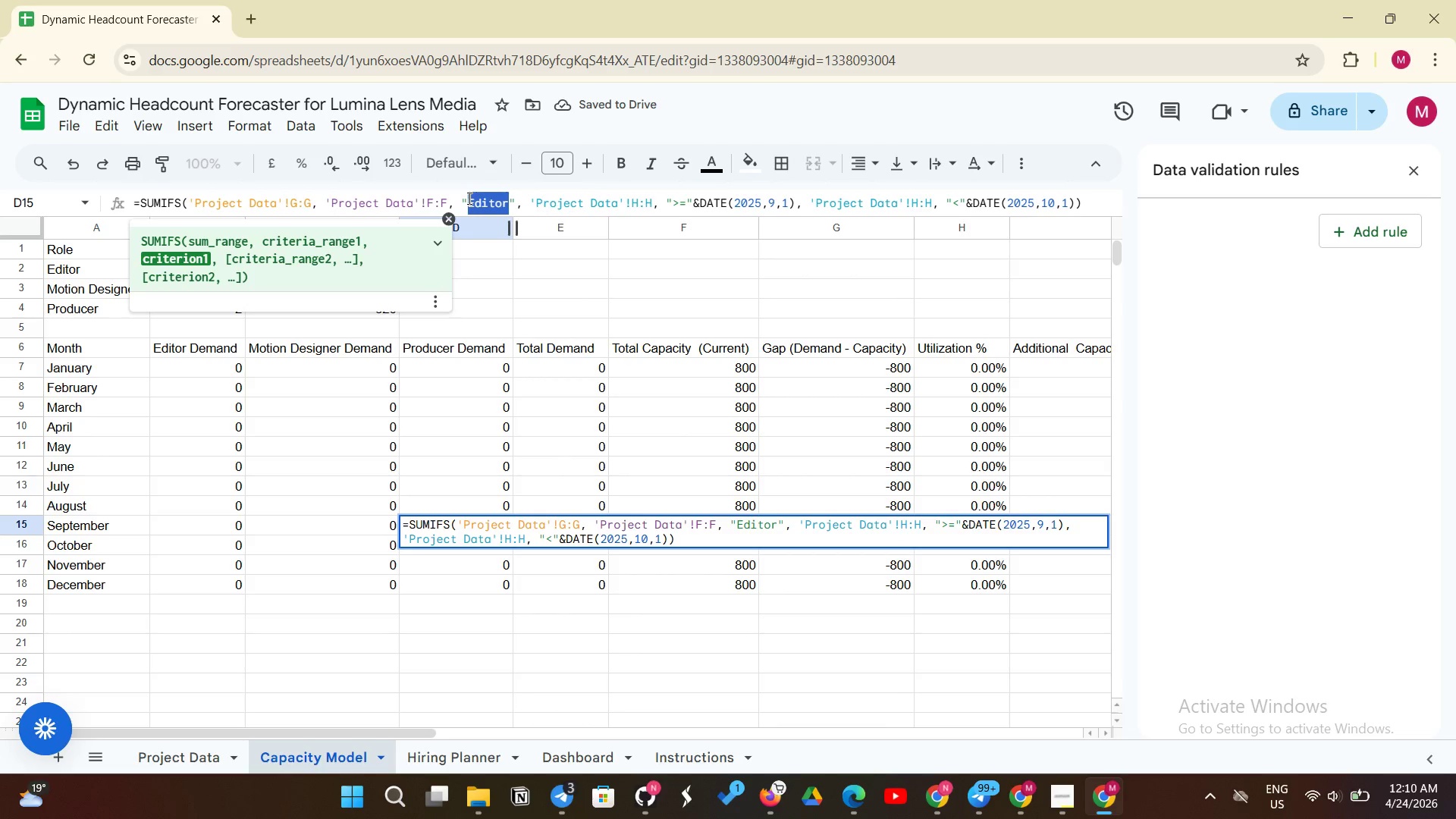 
key(Control+V)
 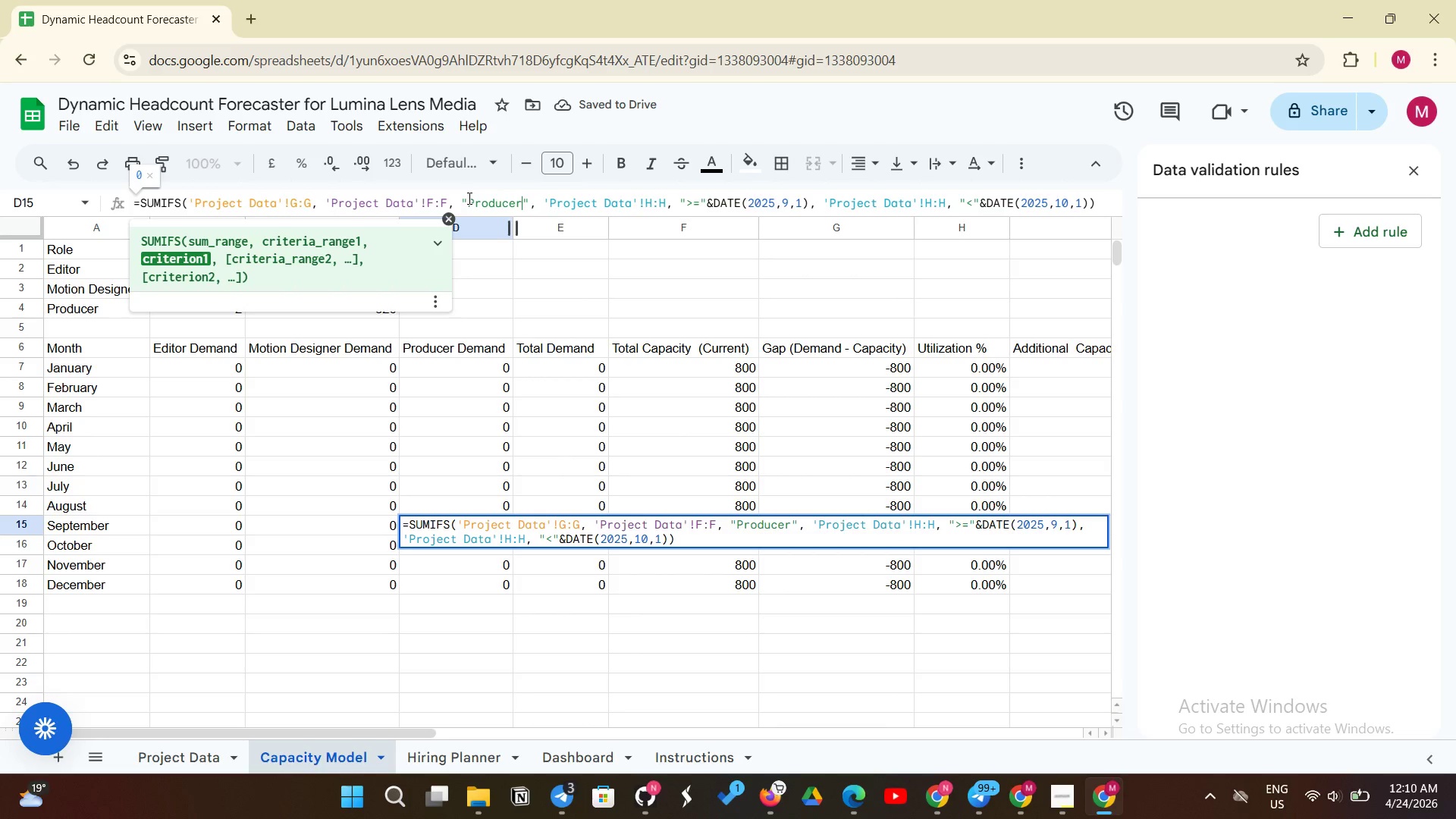 
key(Enter)
 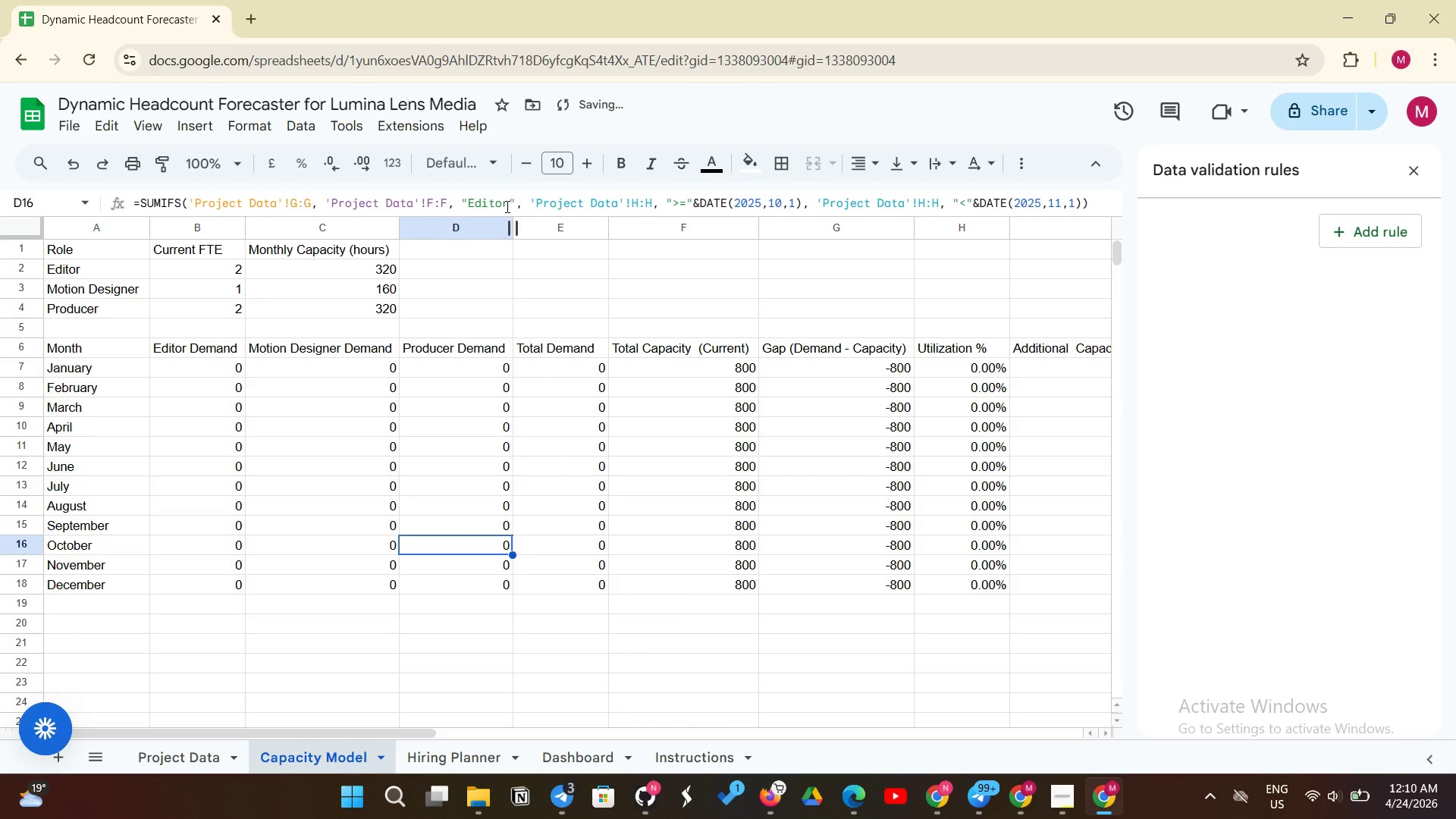 
left_click_drag(start_coordinate=[506, 206], to_coordinate=[466, 205])
 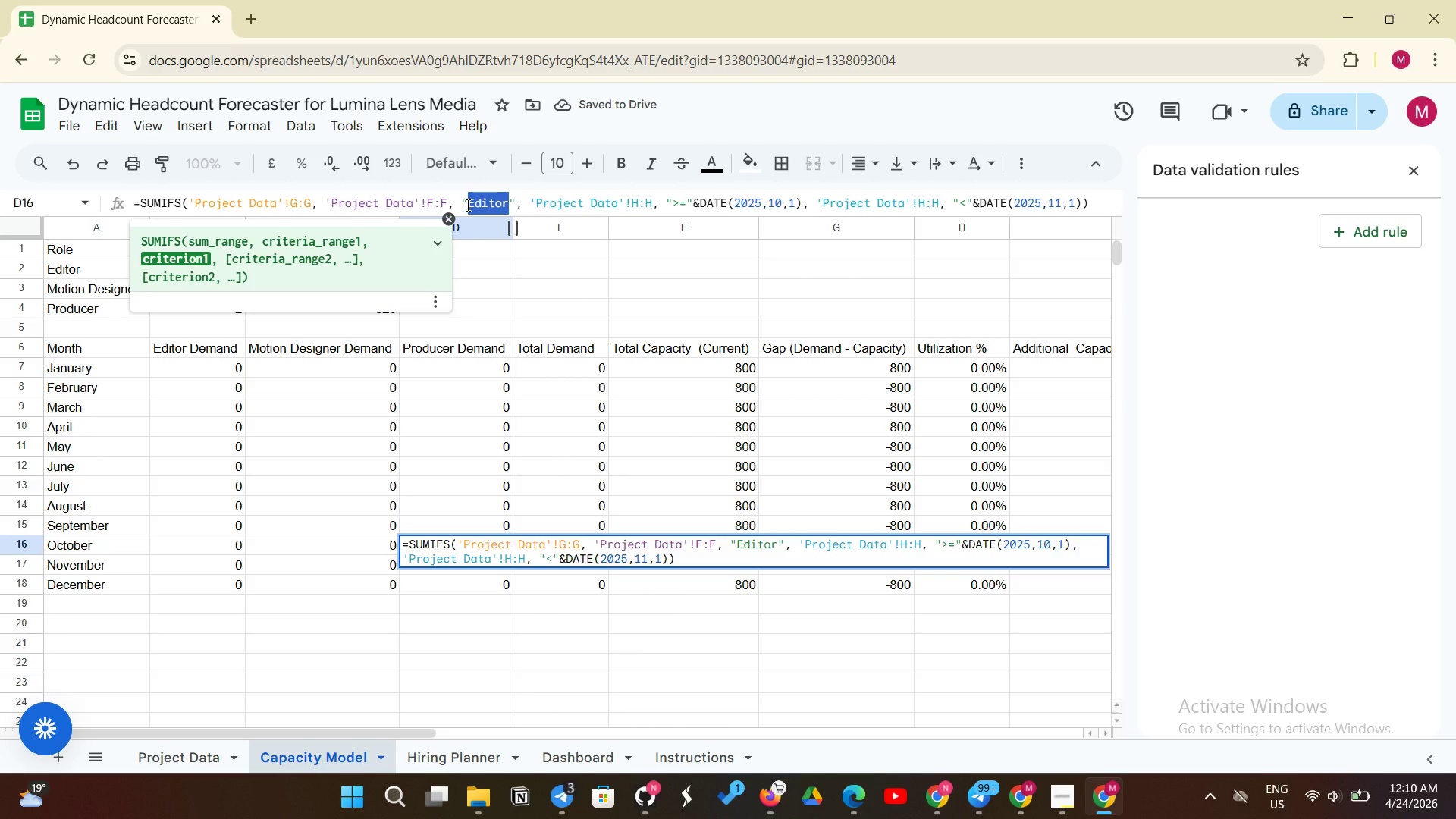 
key(Control+V)
 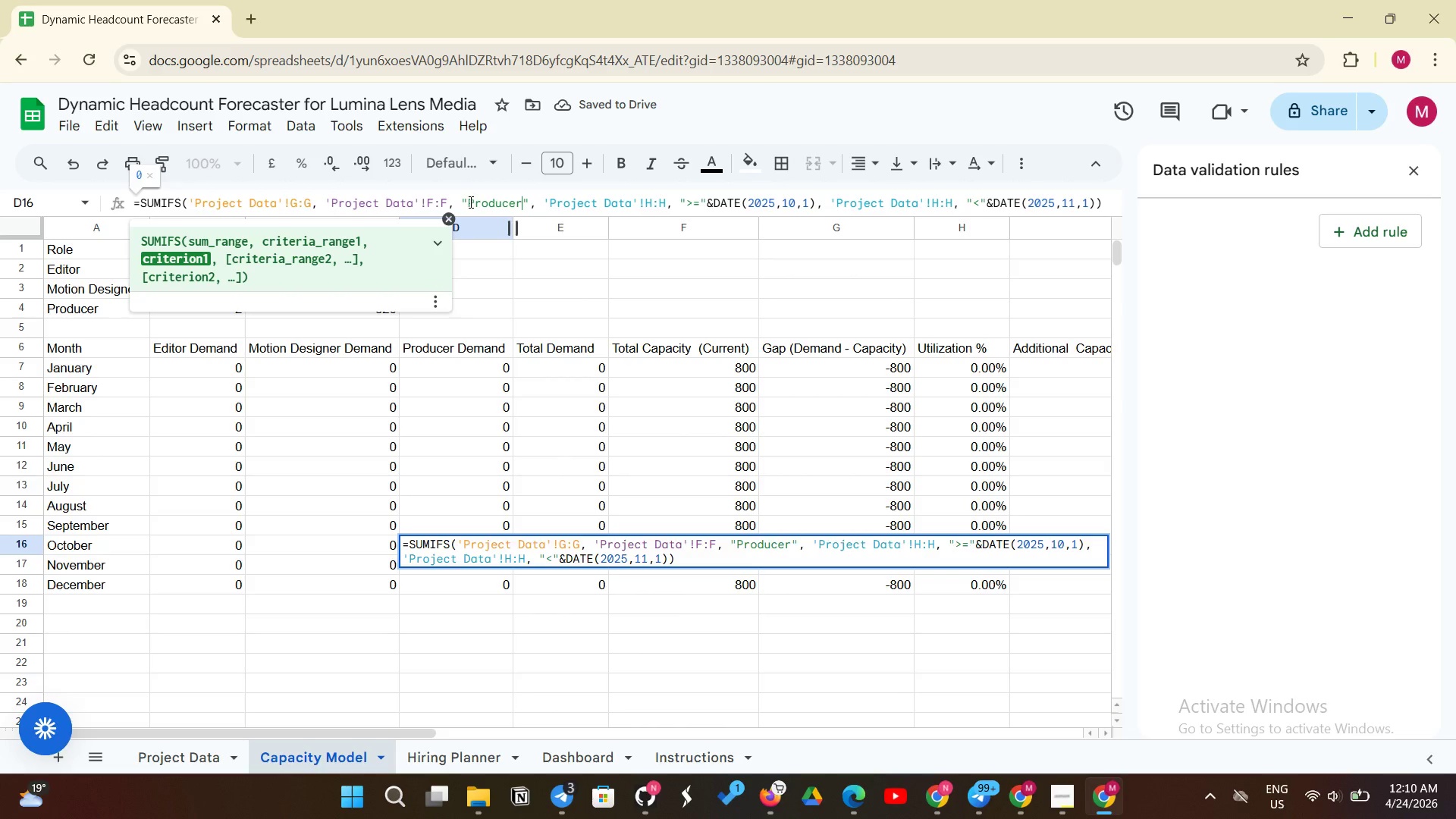 
key(Enter)
 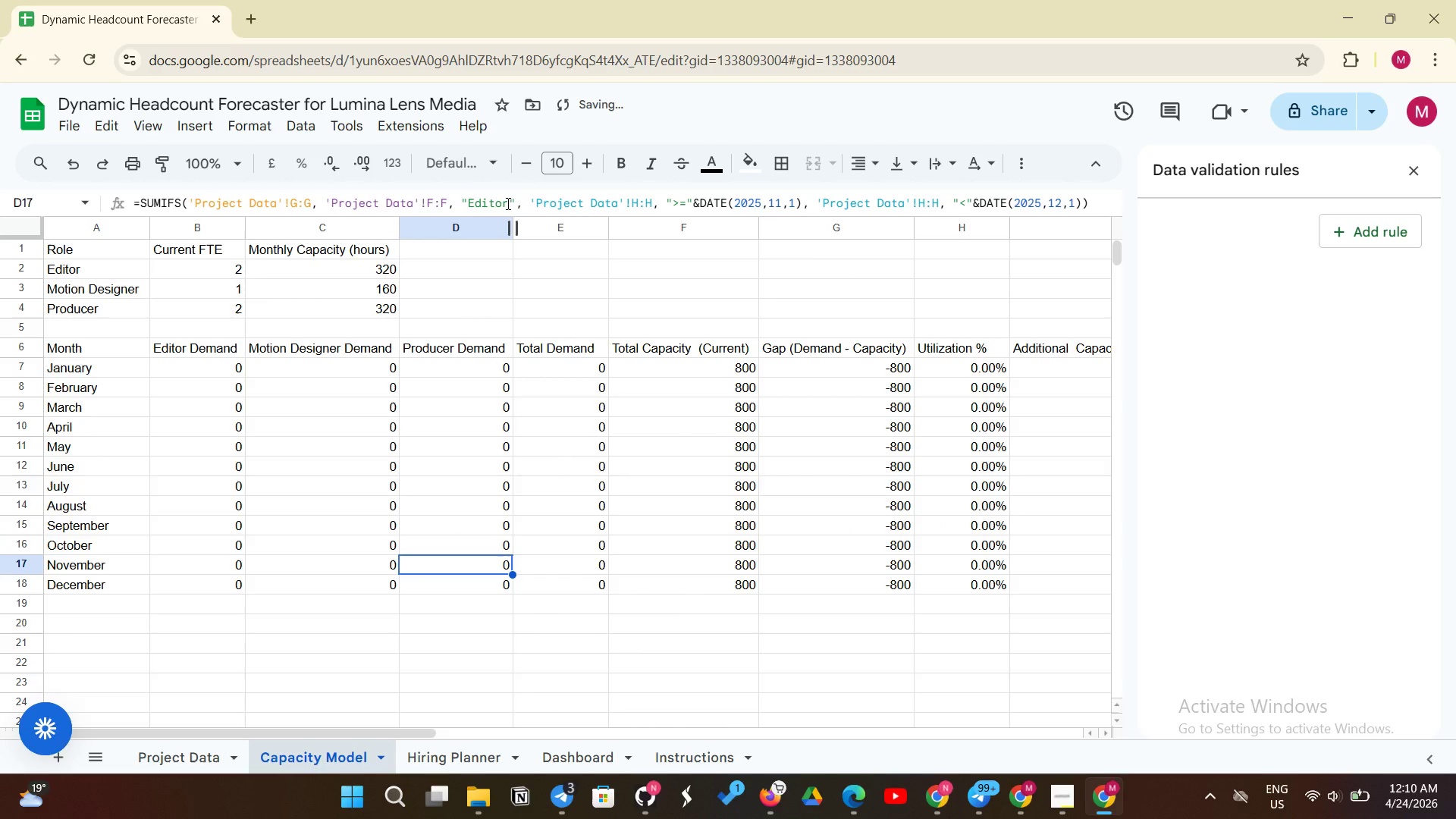 
left_click_drag(start_coordinate=[507, 203], to_coordinate=[469, 201])
 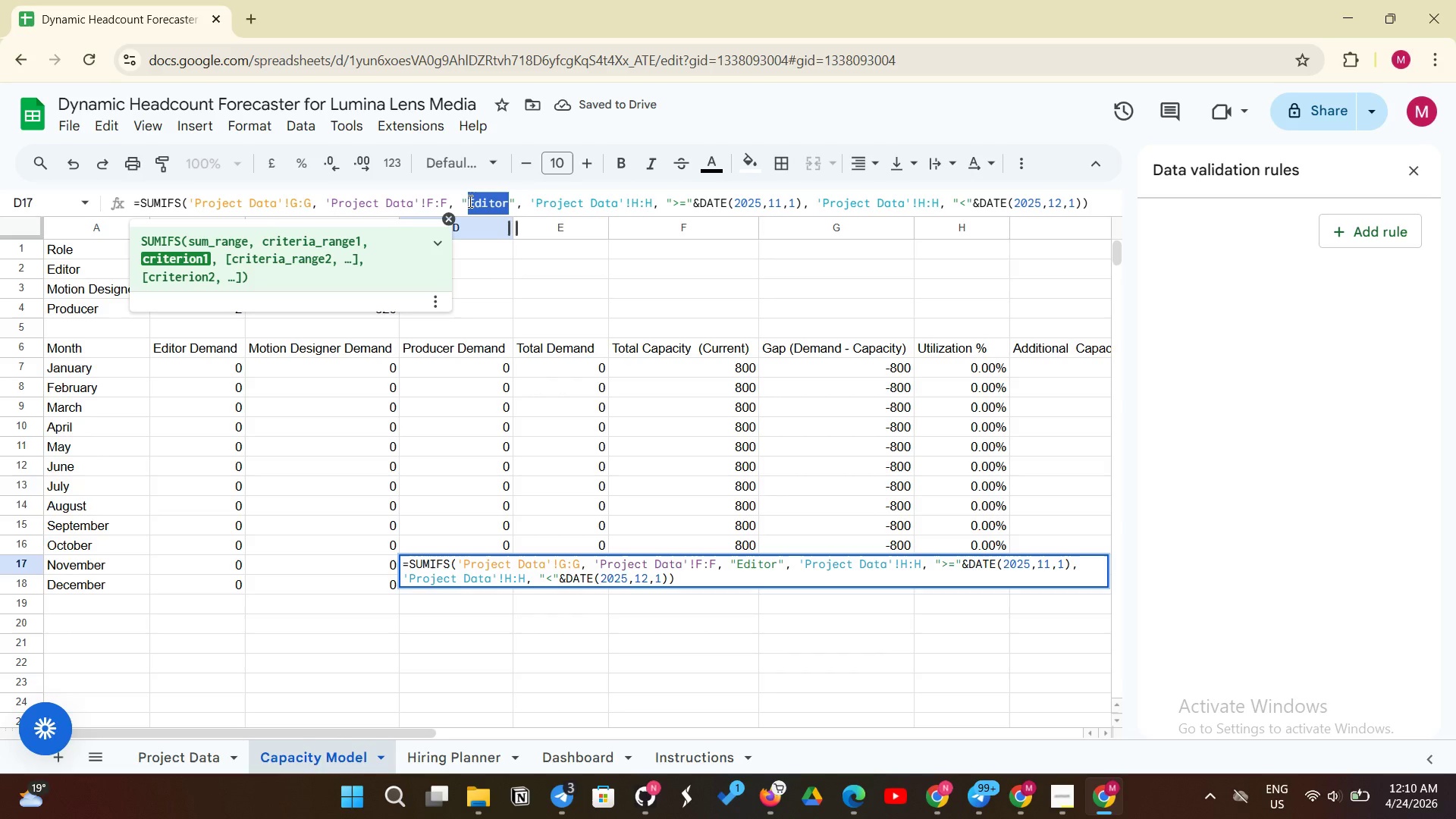 
key(Control+V)
 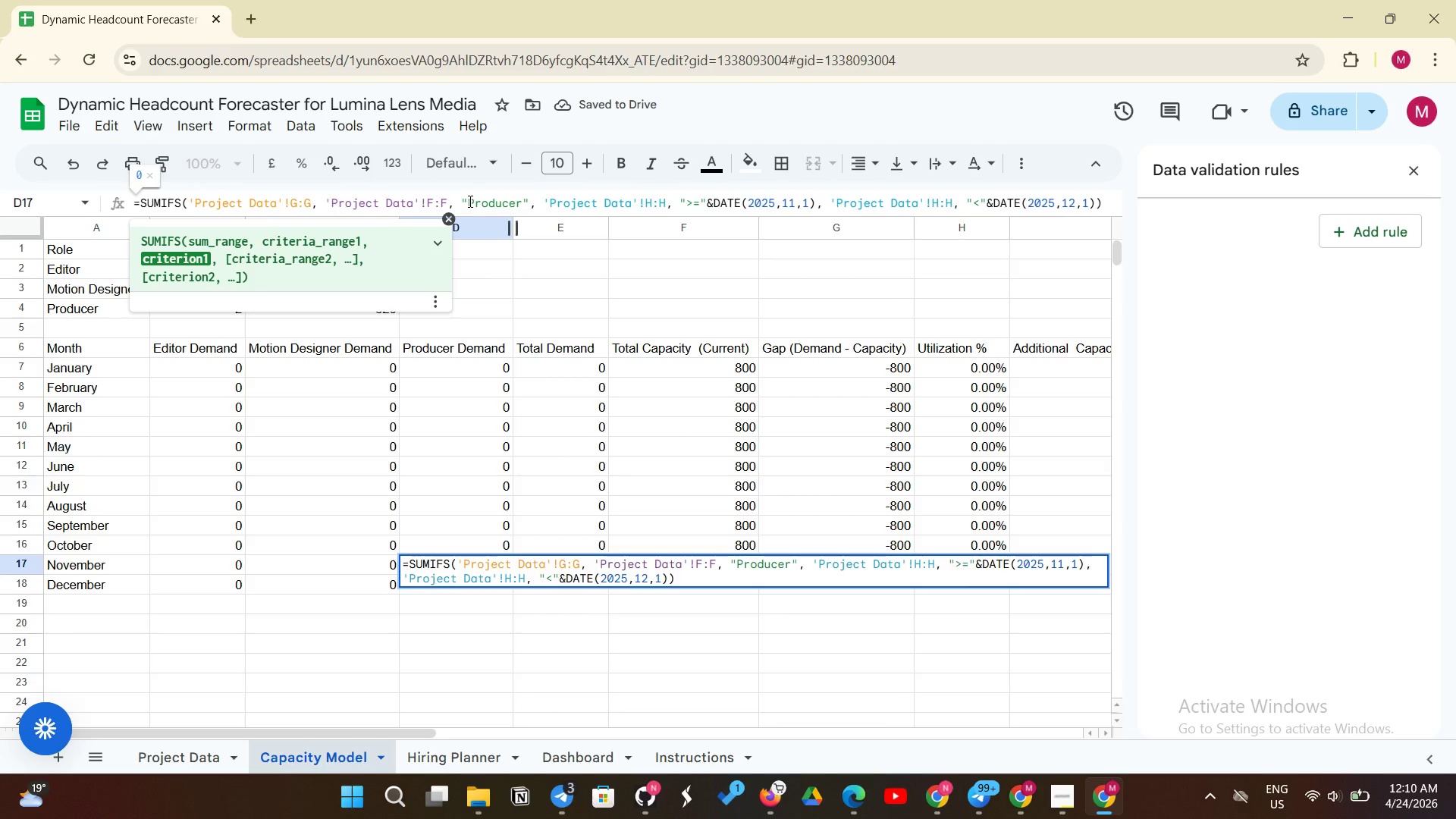 
key(Enter)
 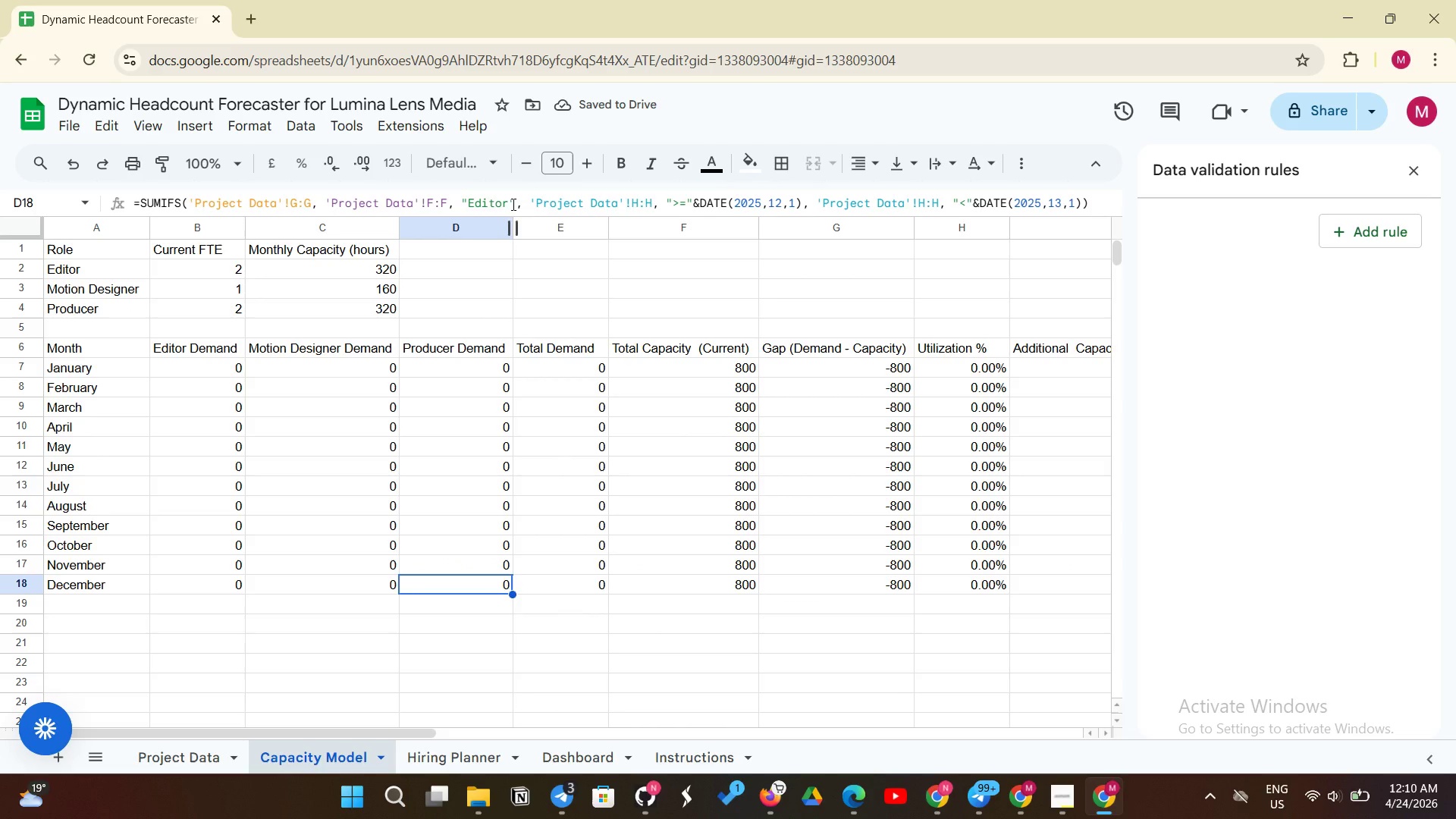 
left_click_drag(start_coordinate=[512, 204], to_coordinate=[471, 198])
 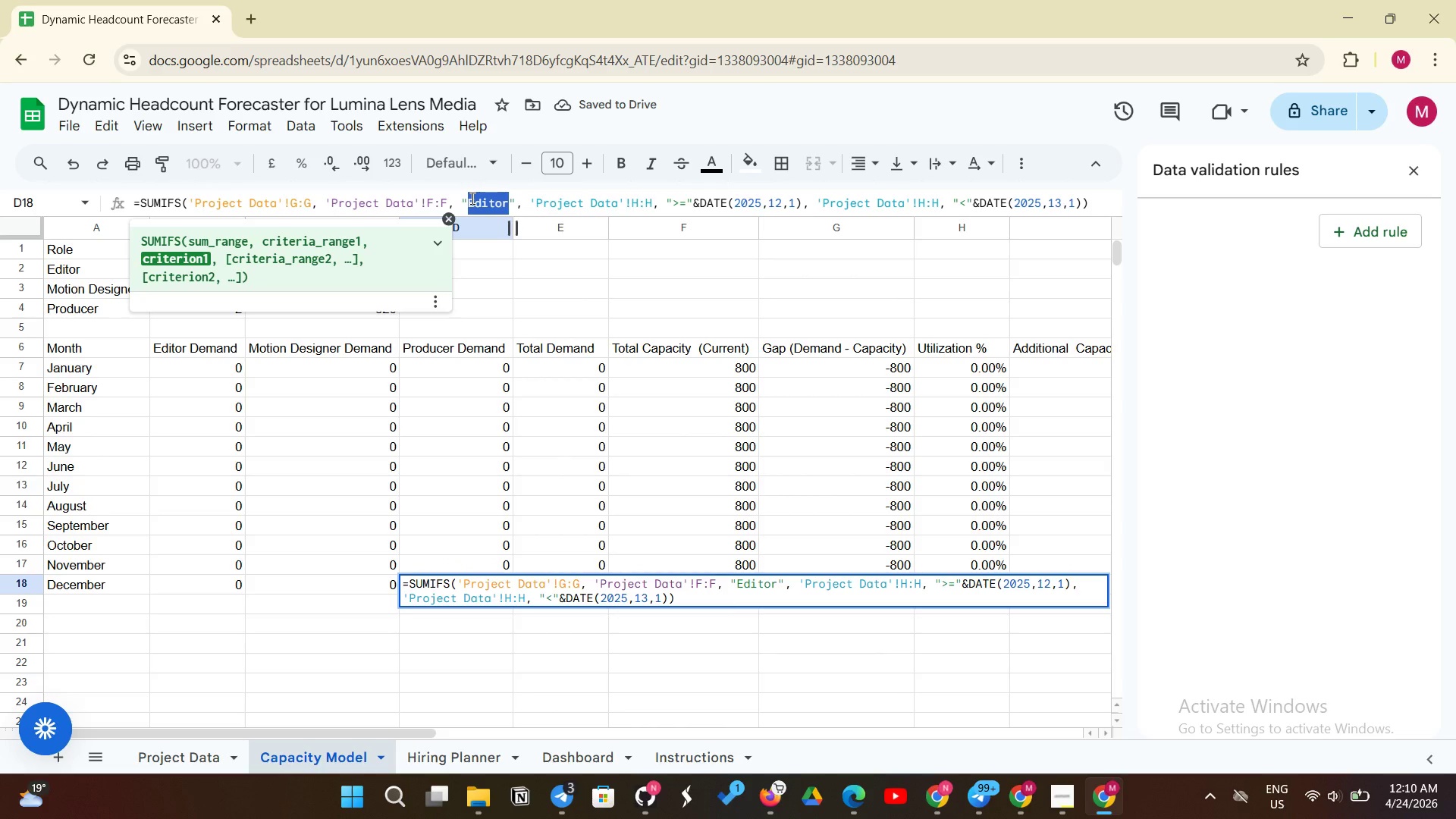 
key(Control+V)
 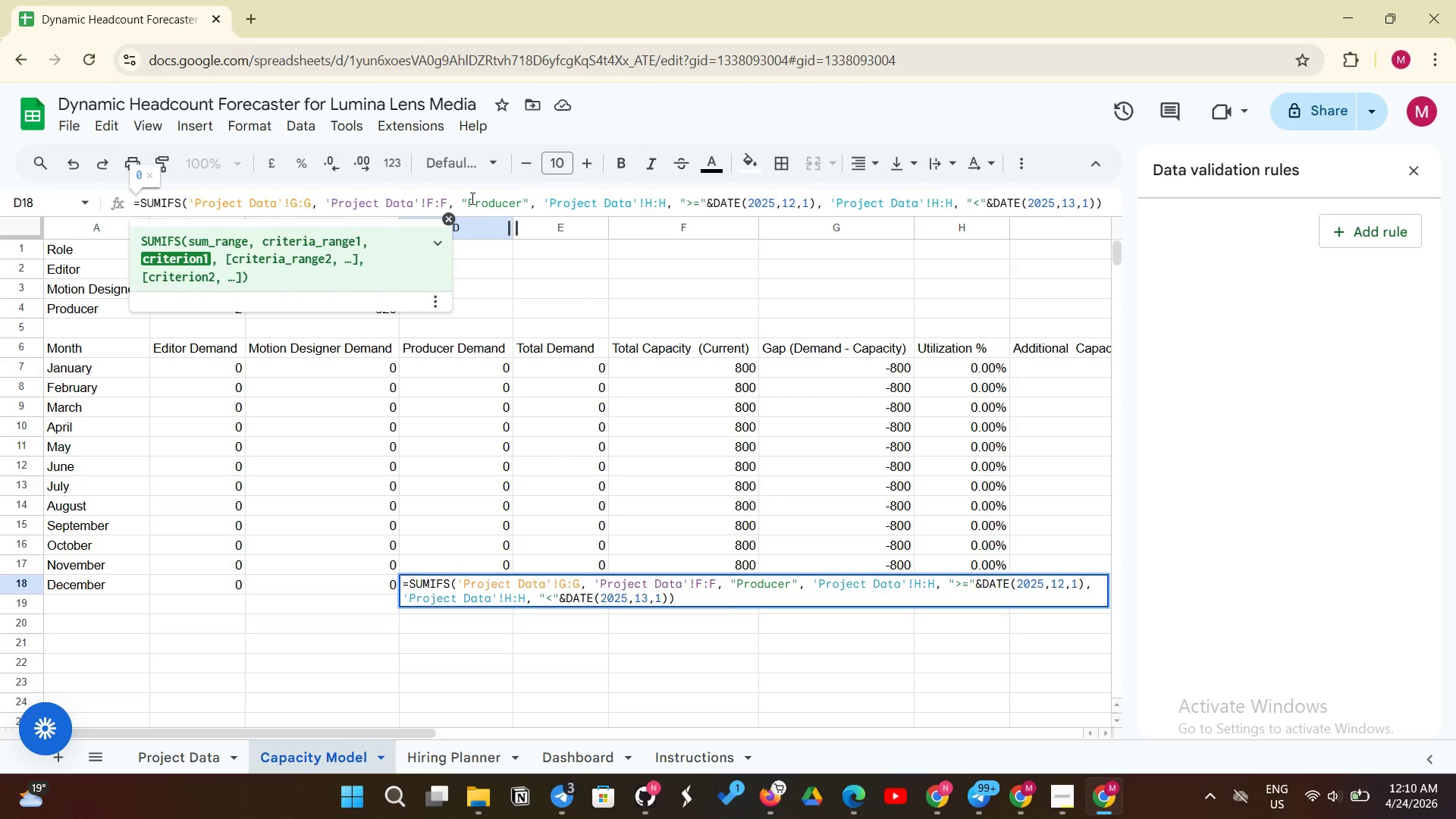 
key(Enter)
 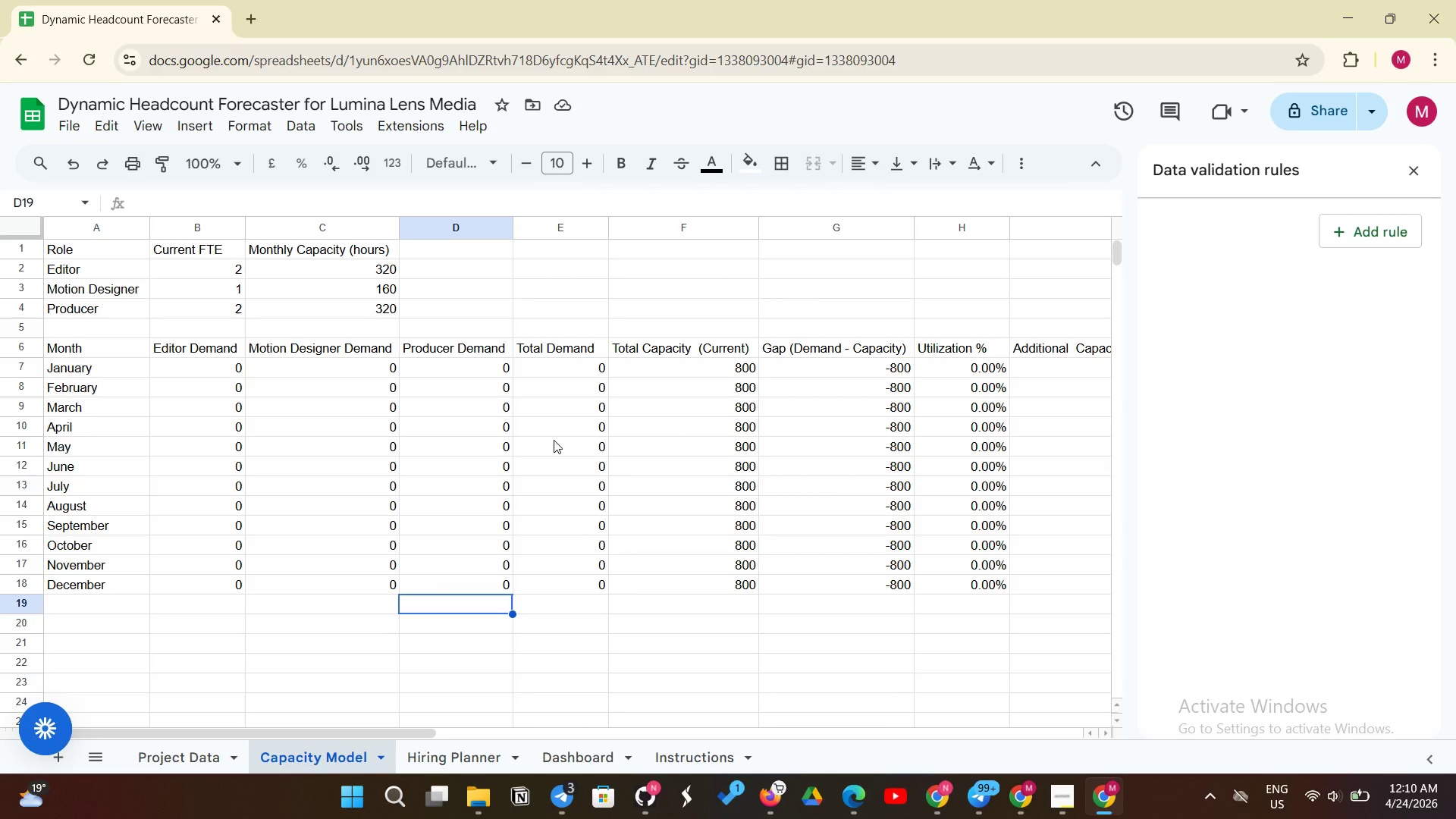 
wait(10.55)
 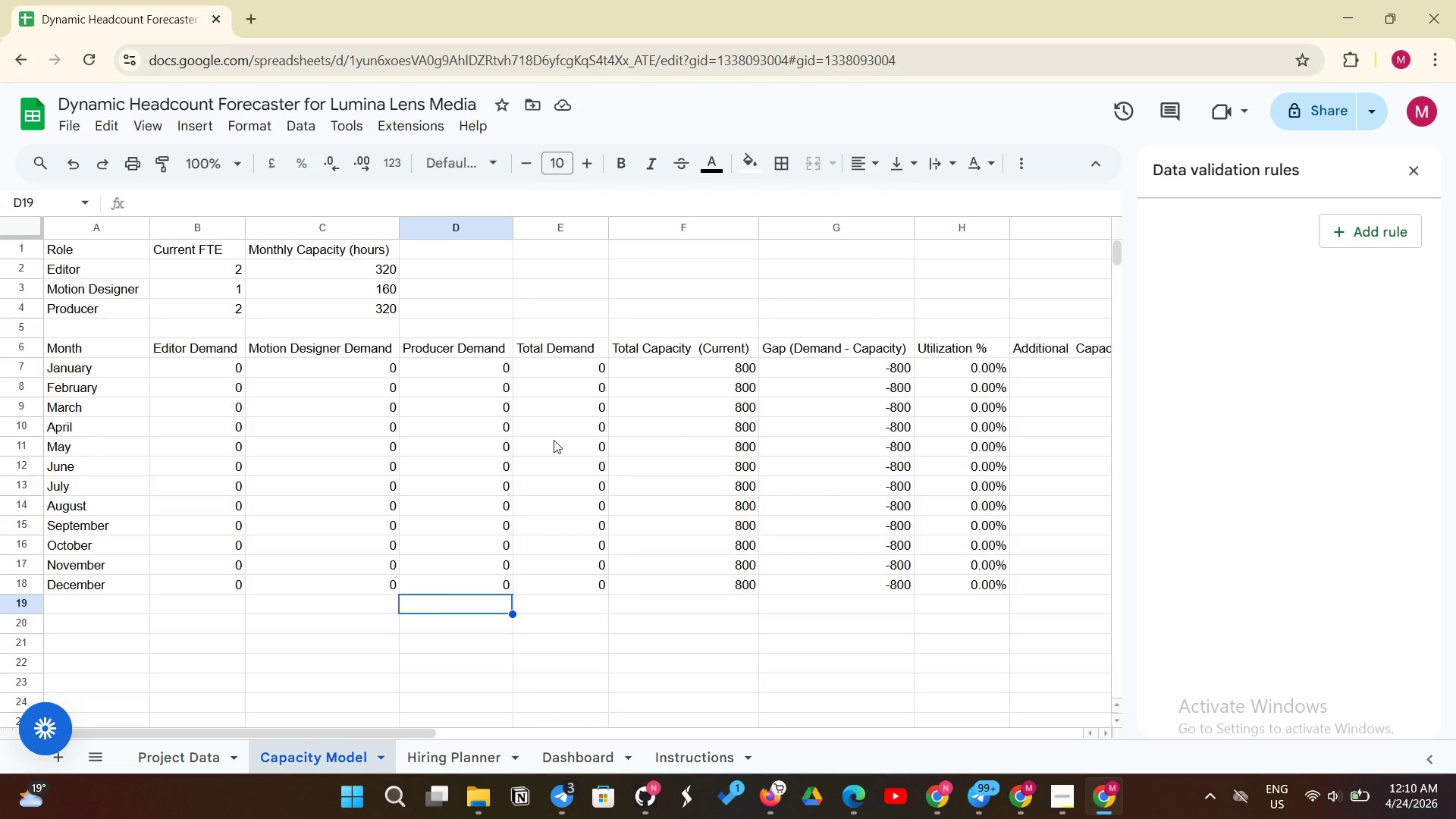 
left_click([573, 367])
 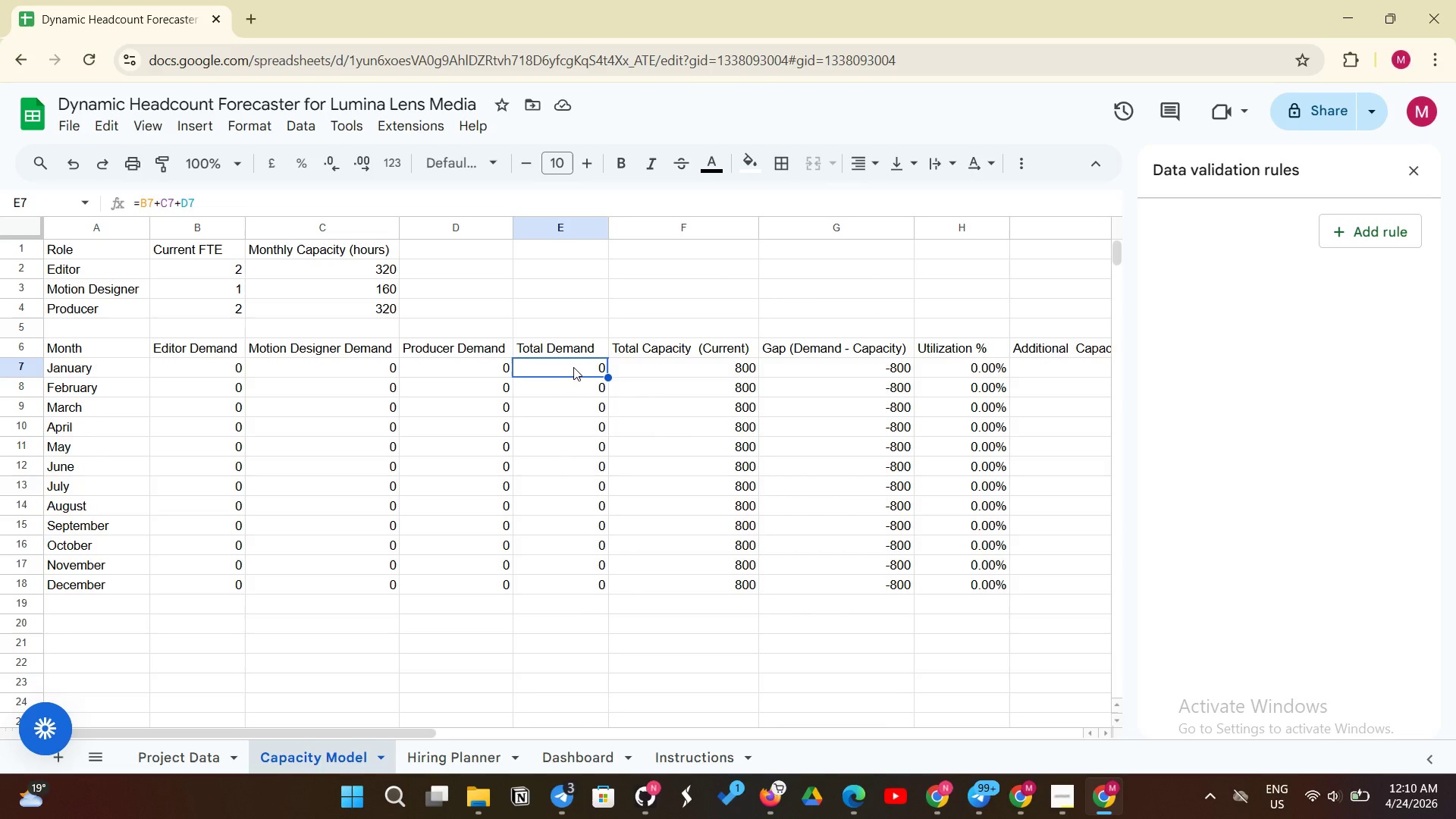 
wait(8.27)
 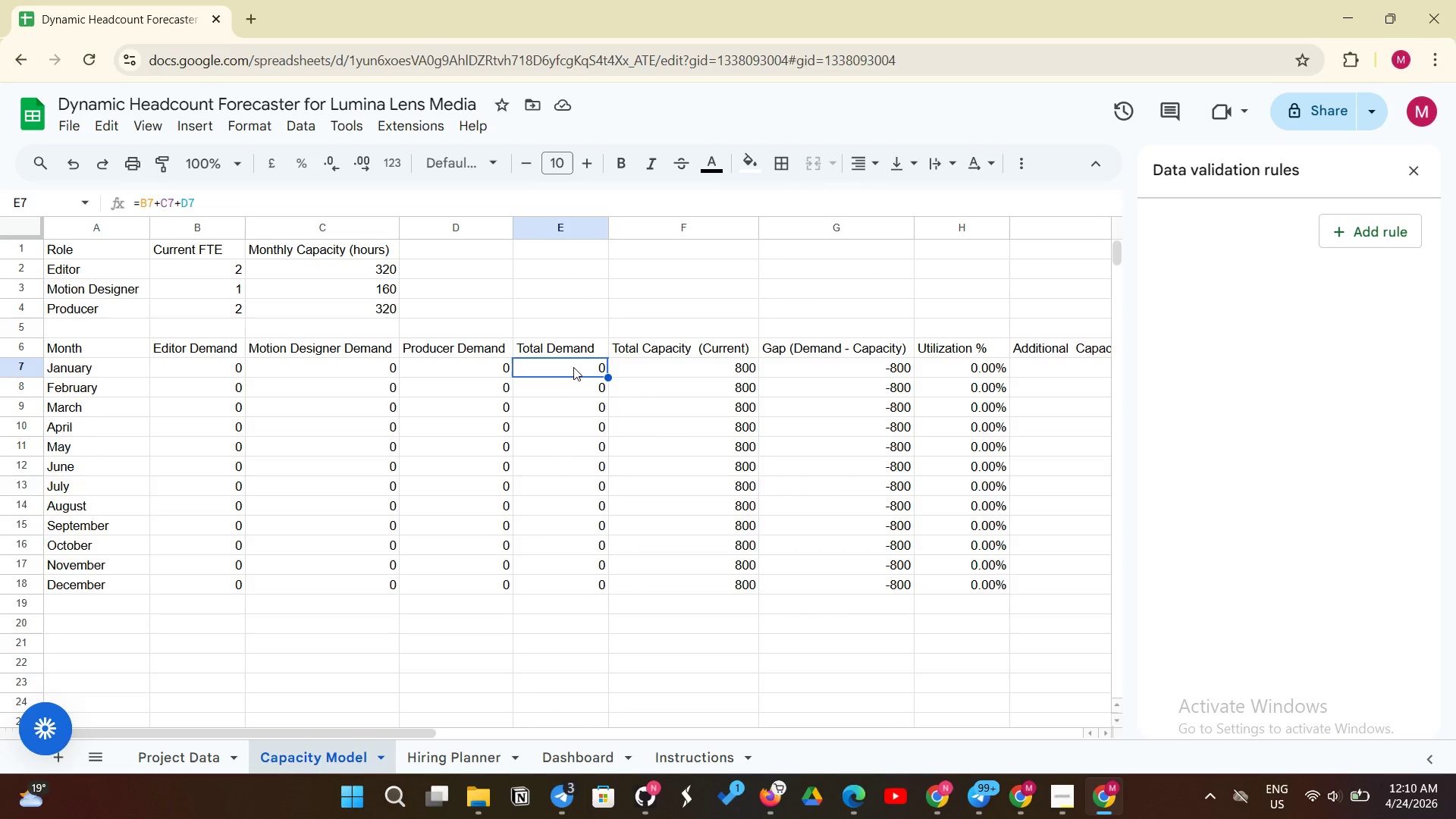 
left_click([658, 371])
 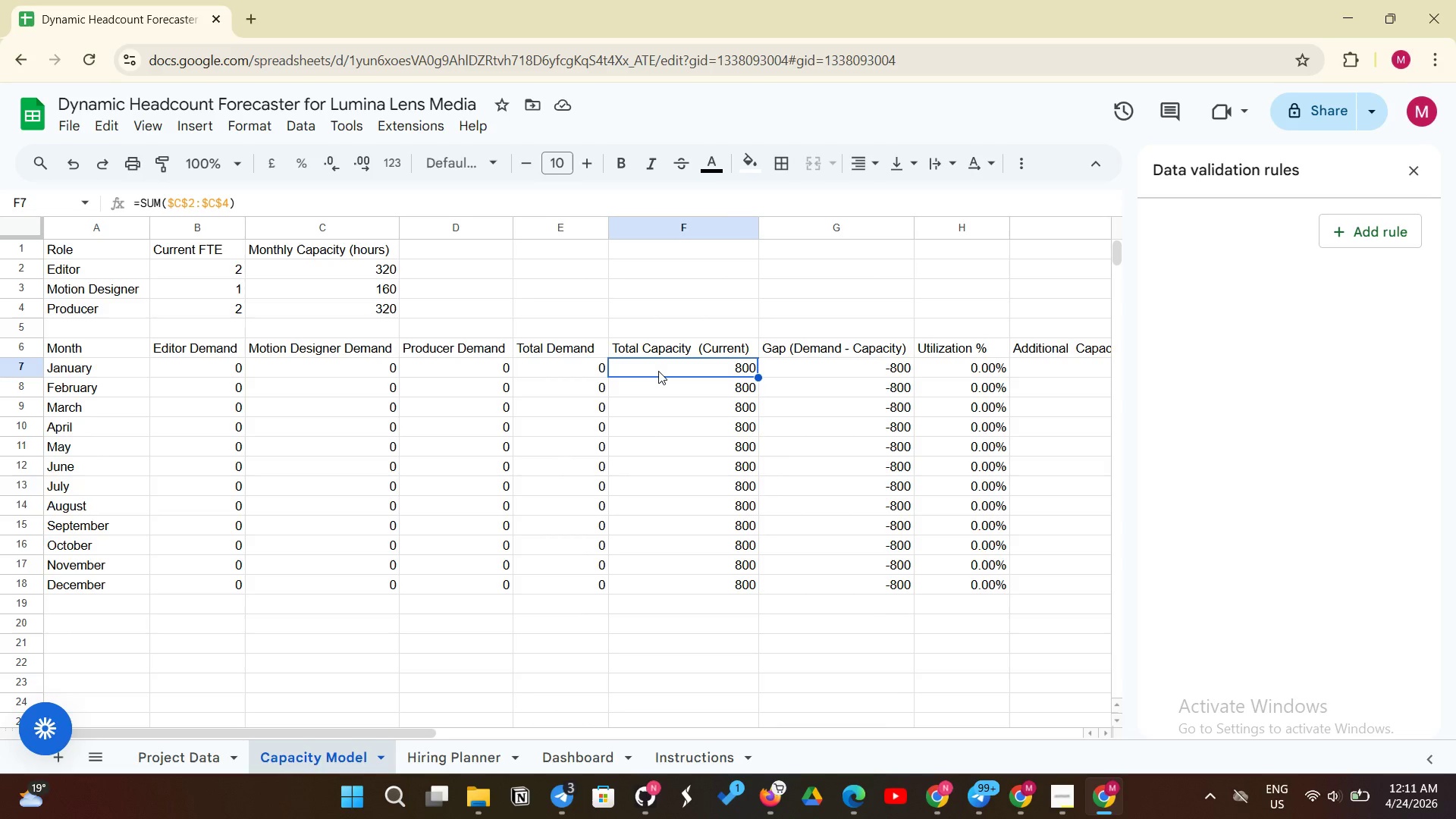 
wait(7.22)
 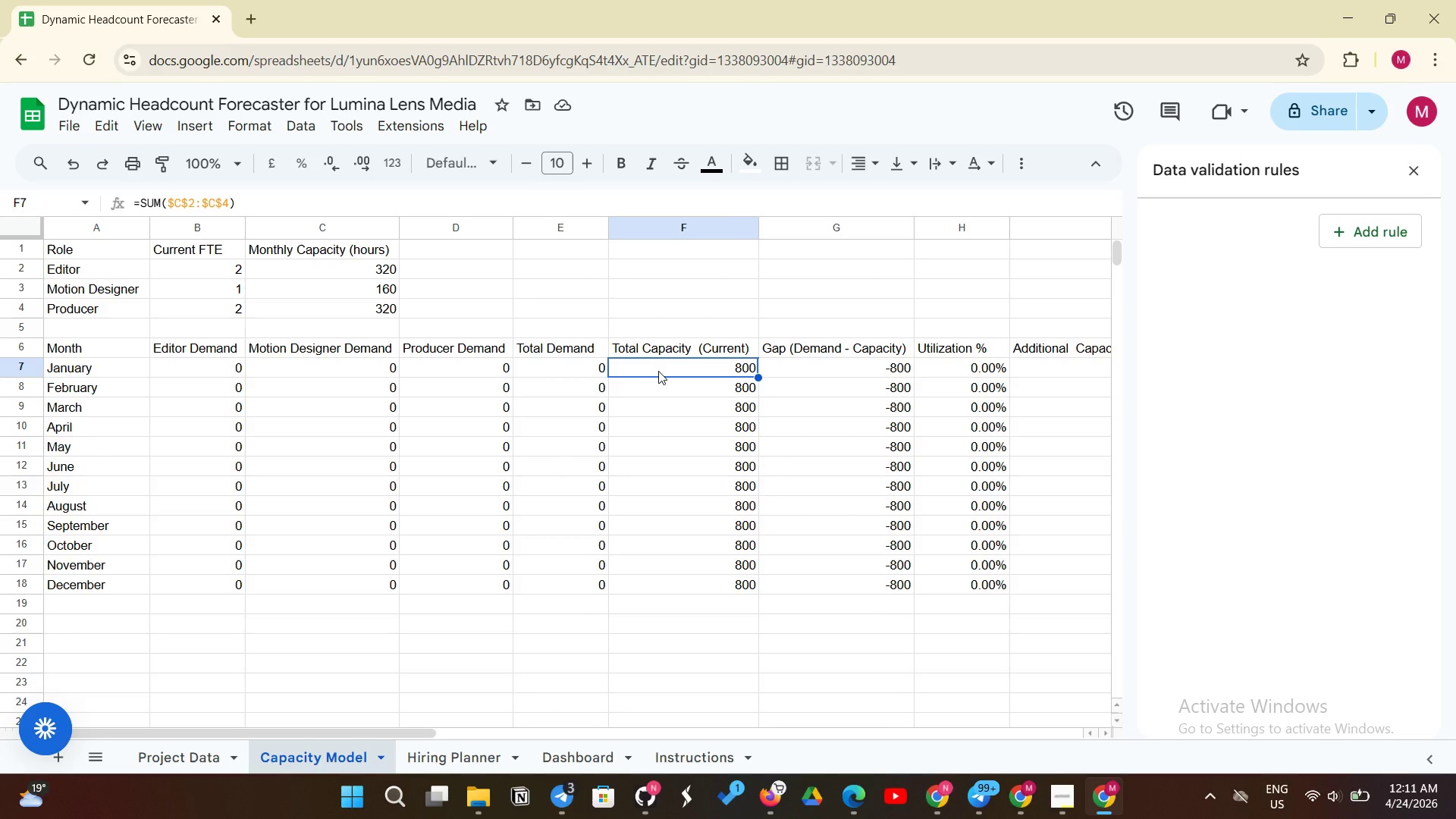 
left_click([874, 365])
 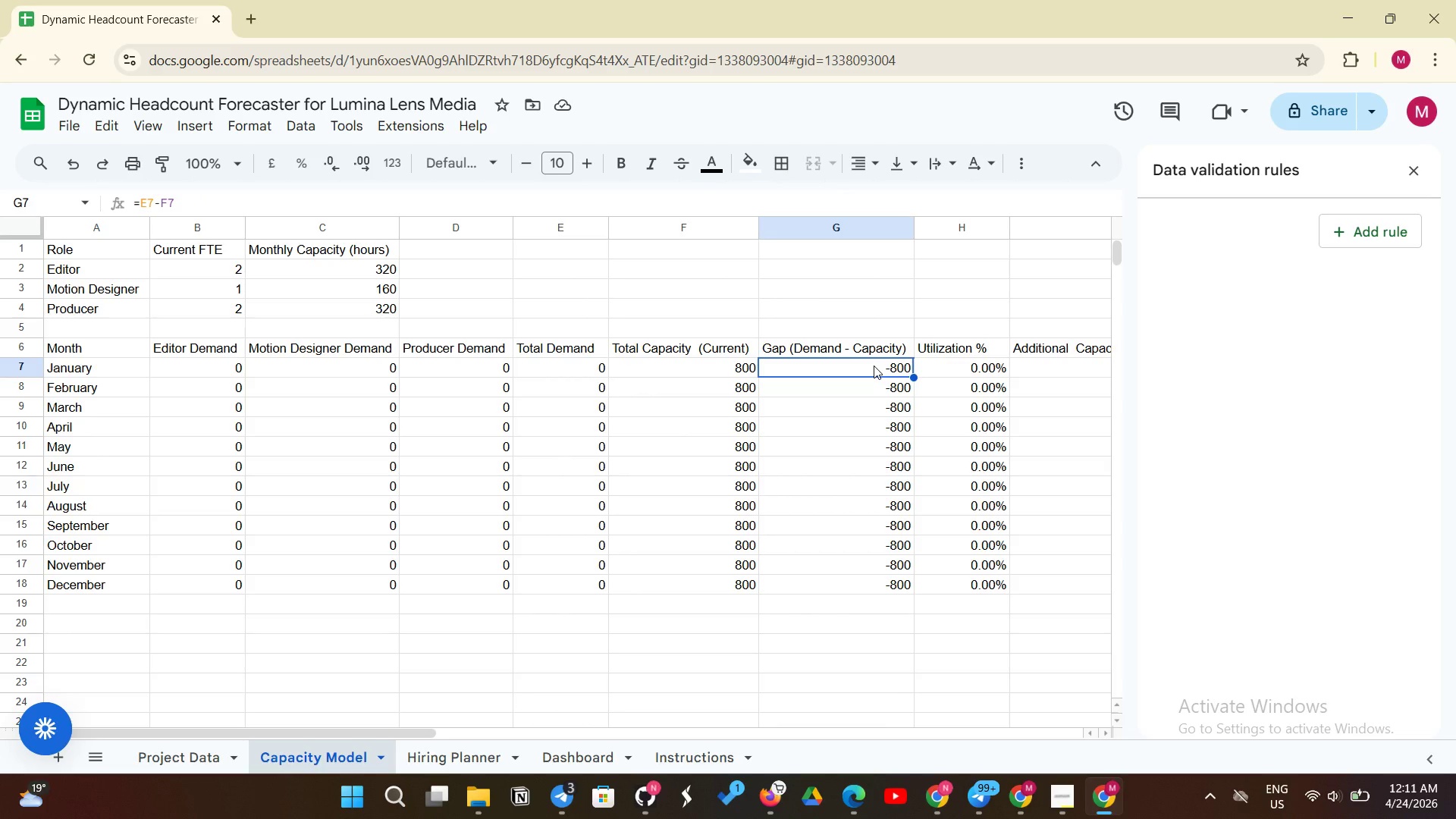 
wait(8.64)
 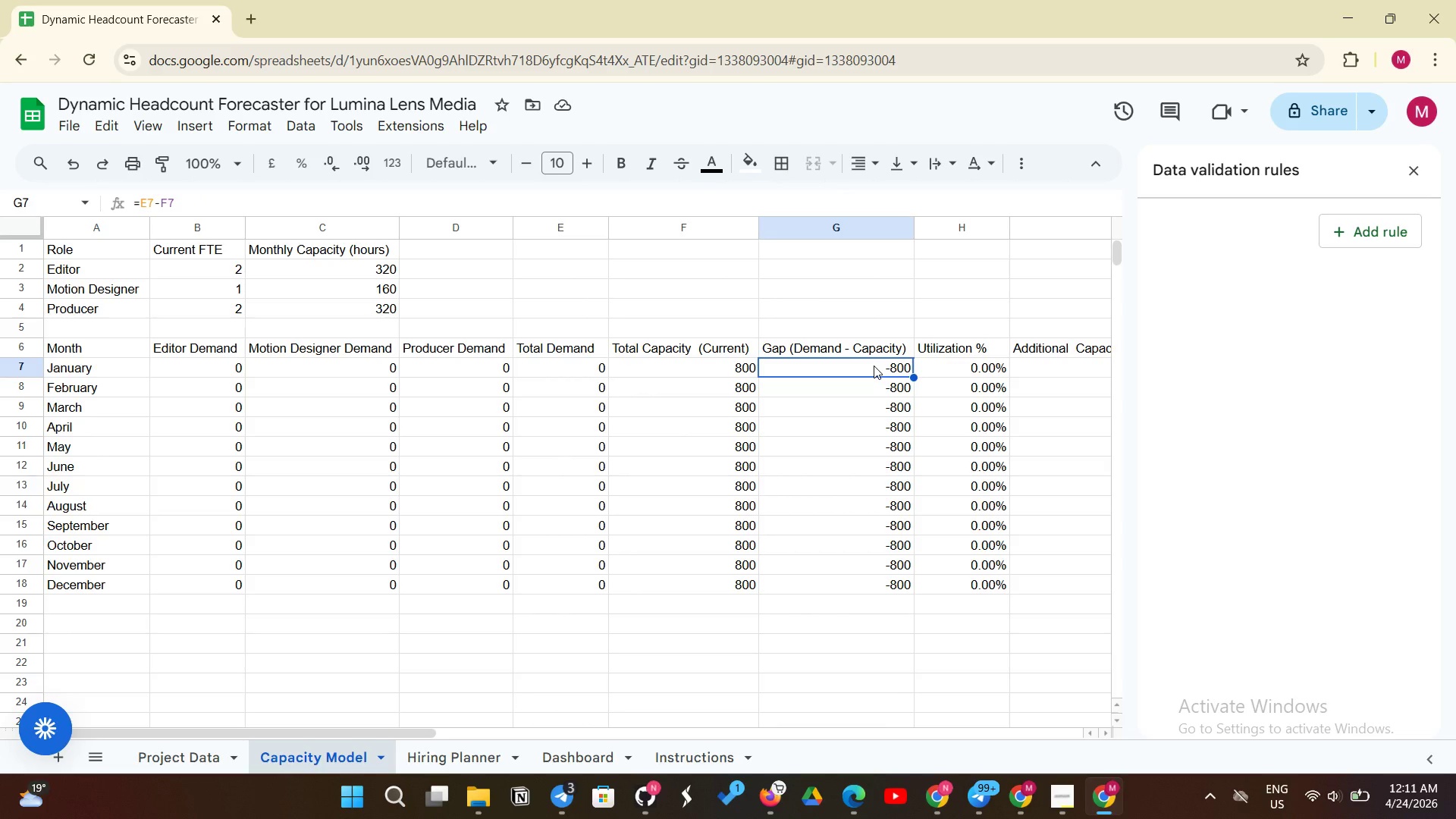 
left_click([941, 369])
 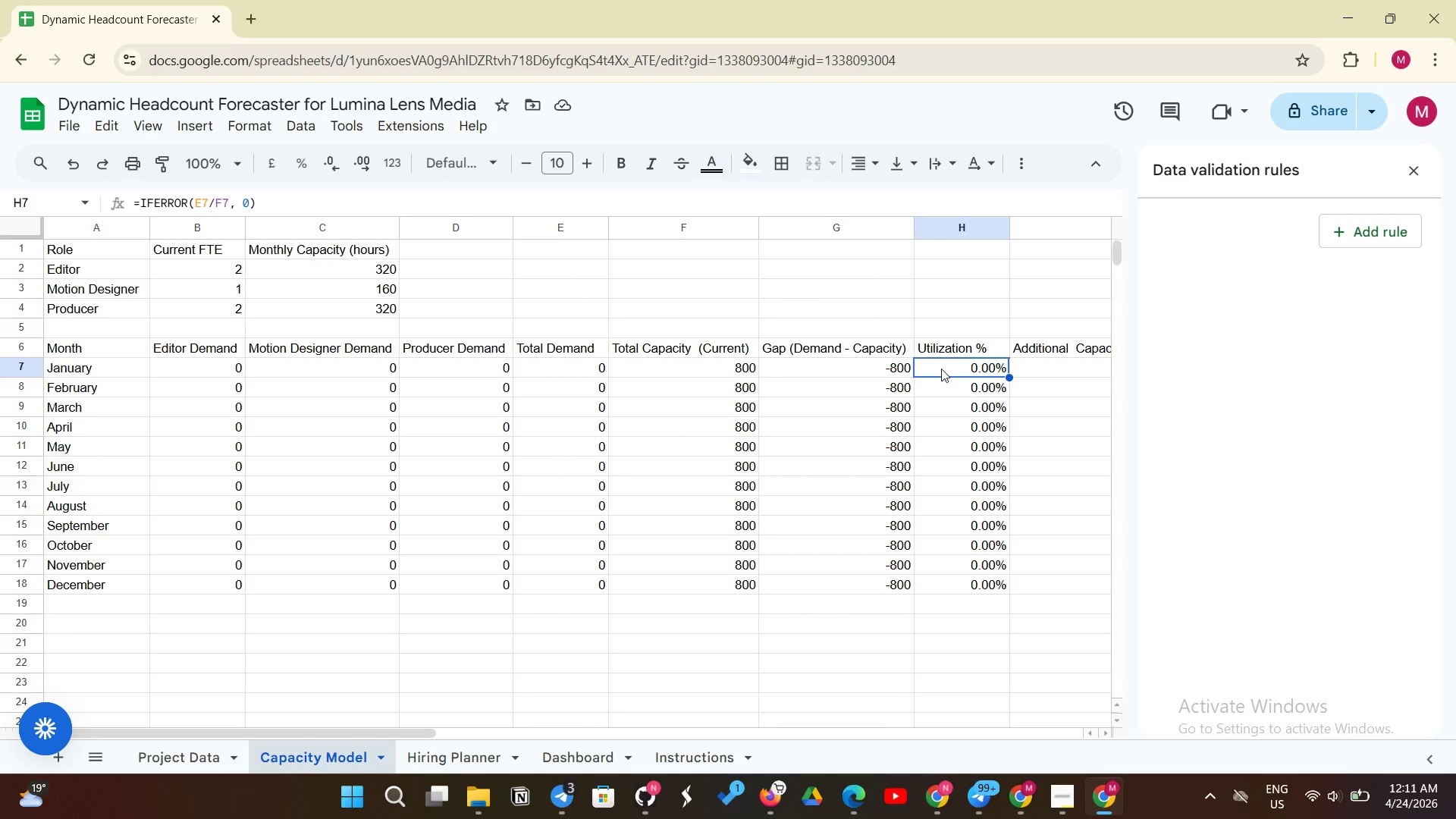 
wait(24.27)
 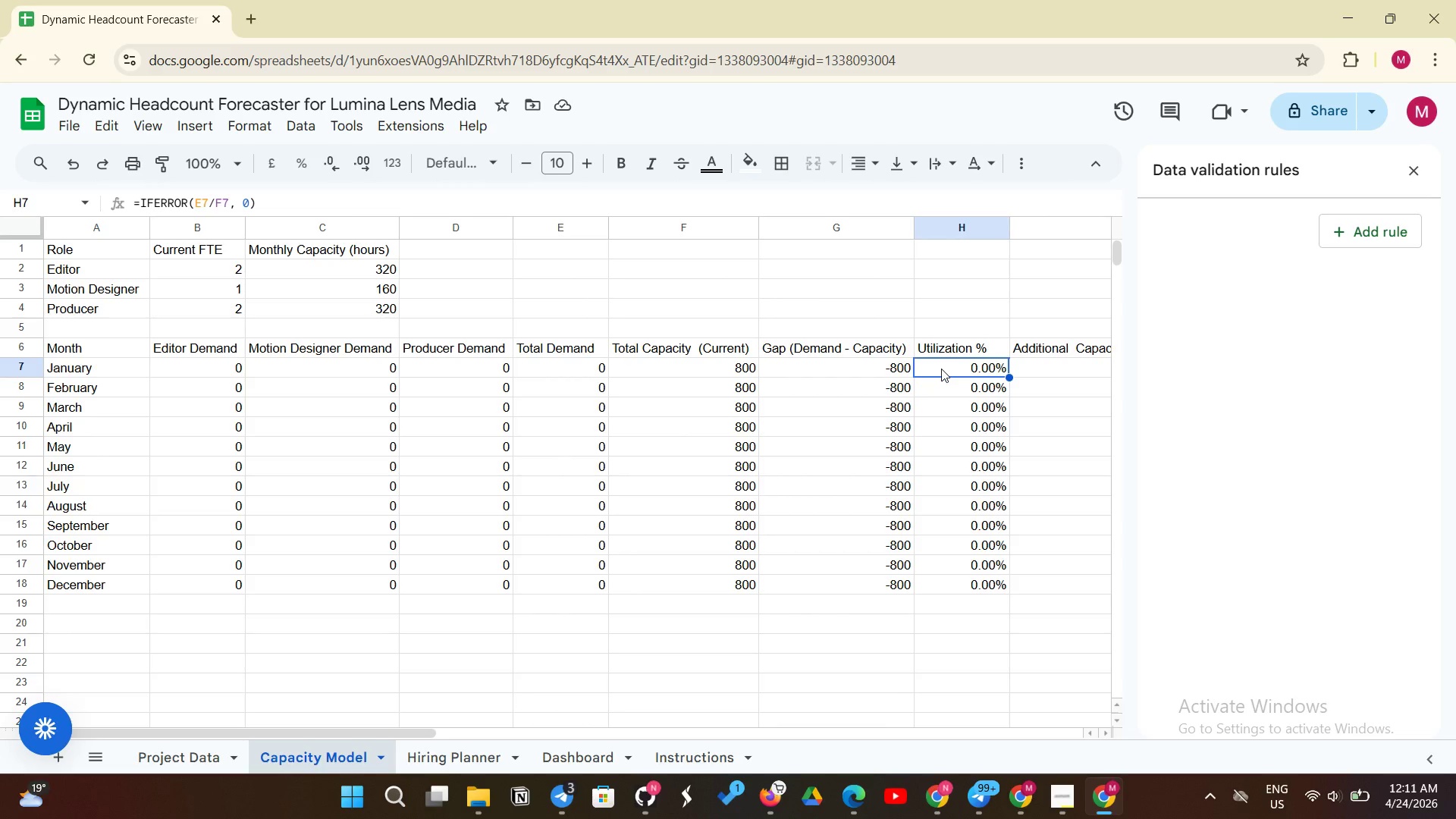 
left_click([427, 755])
 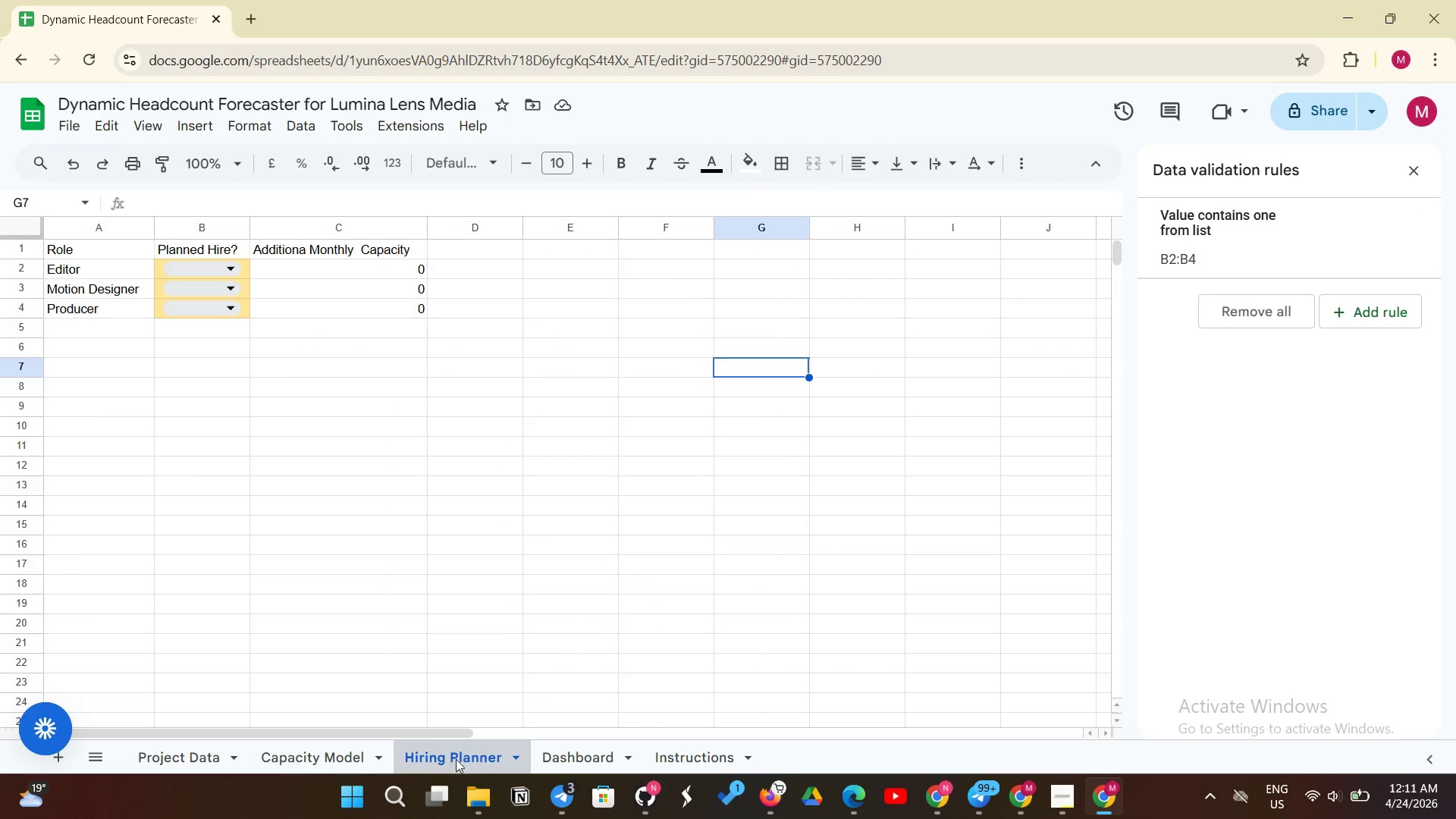 
wait(7.12)
 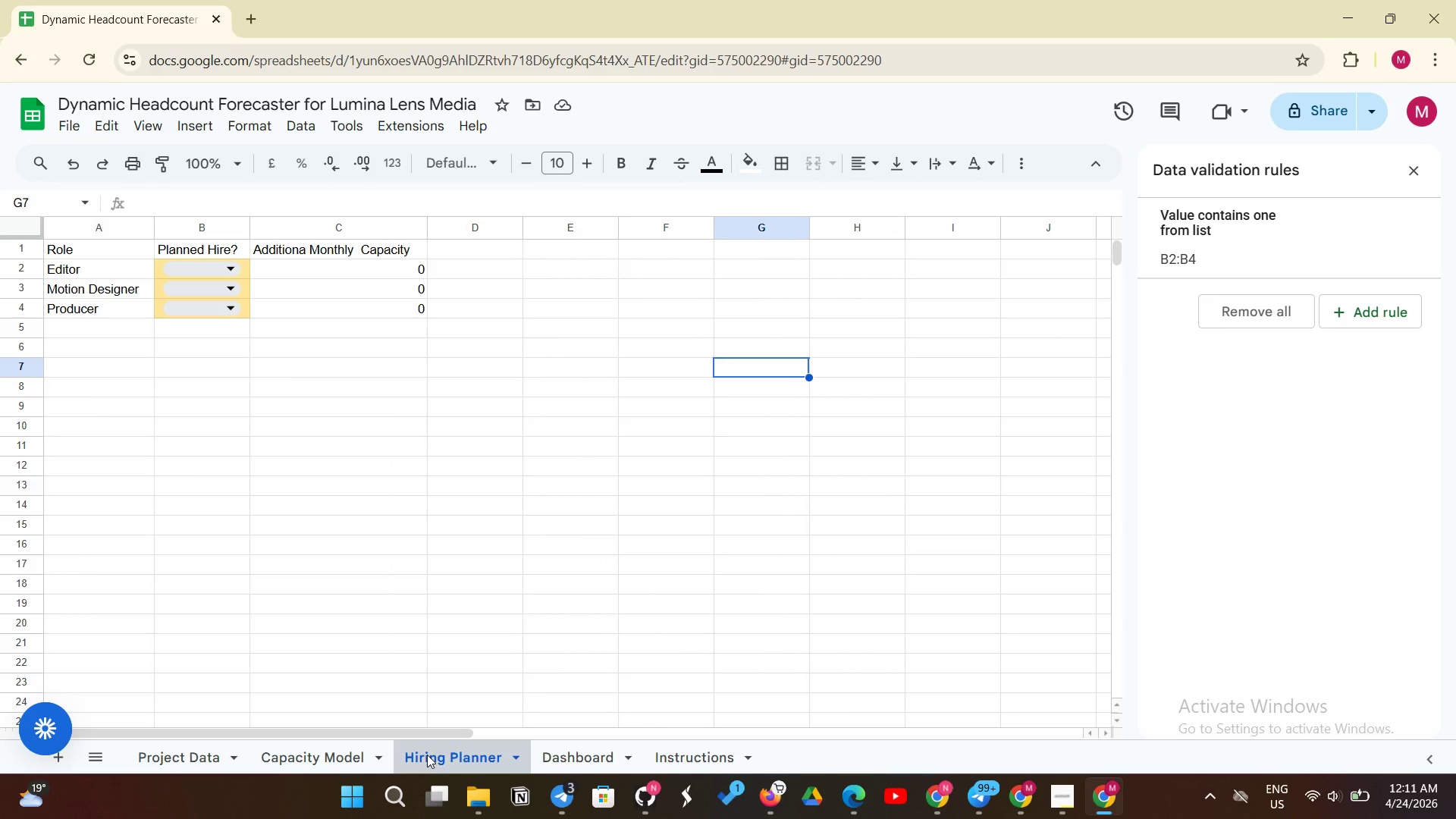 
left_click([398, 272])
 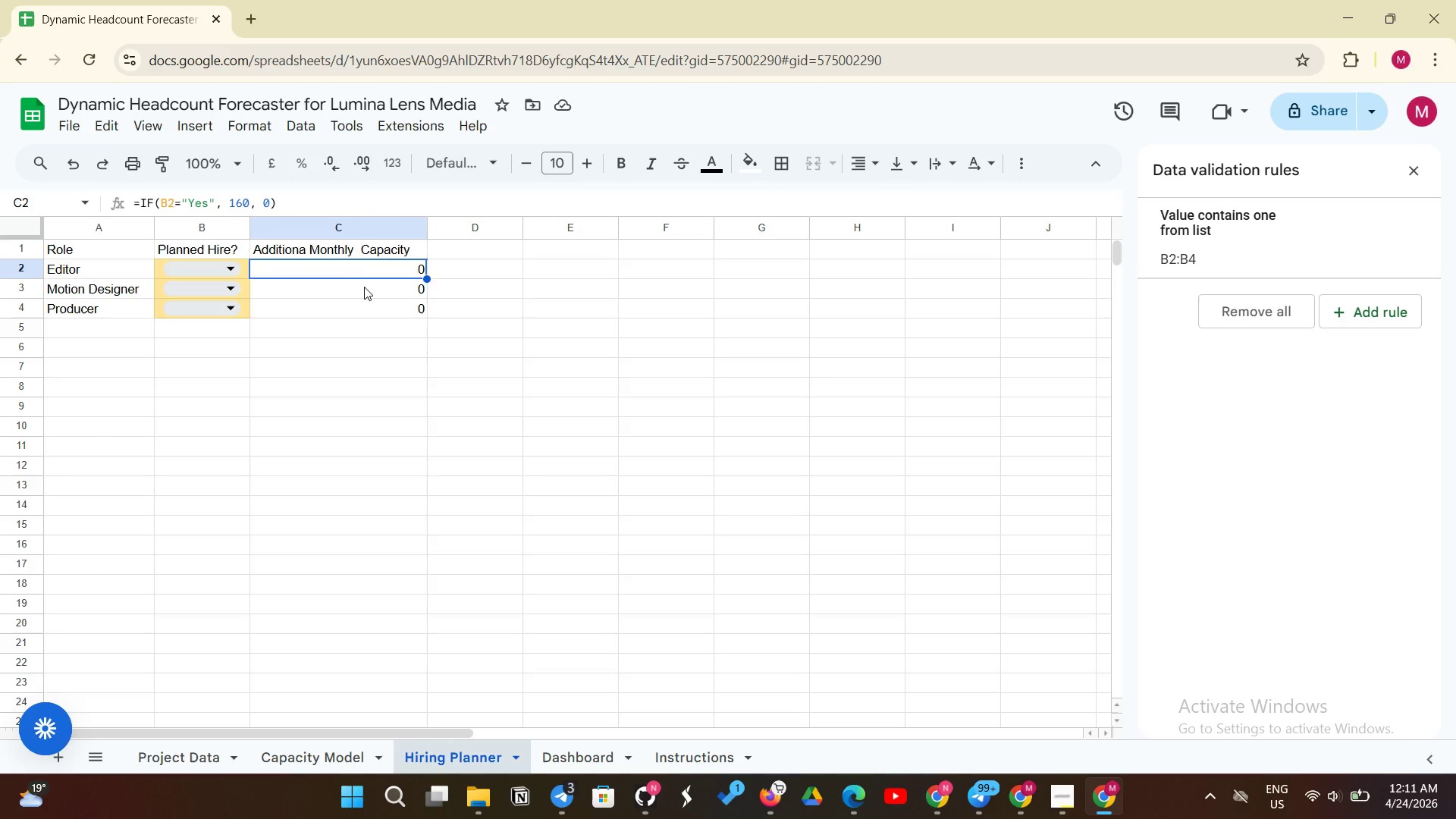 
left_click([364, 287])
 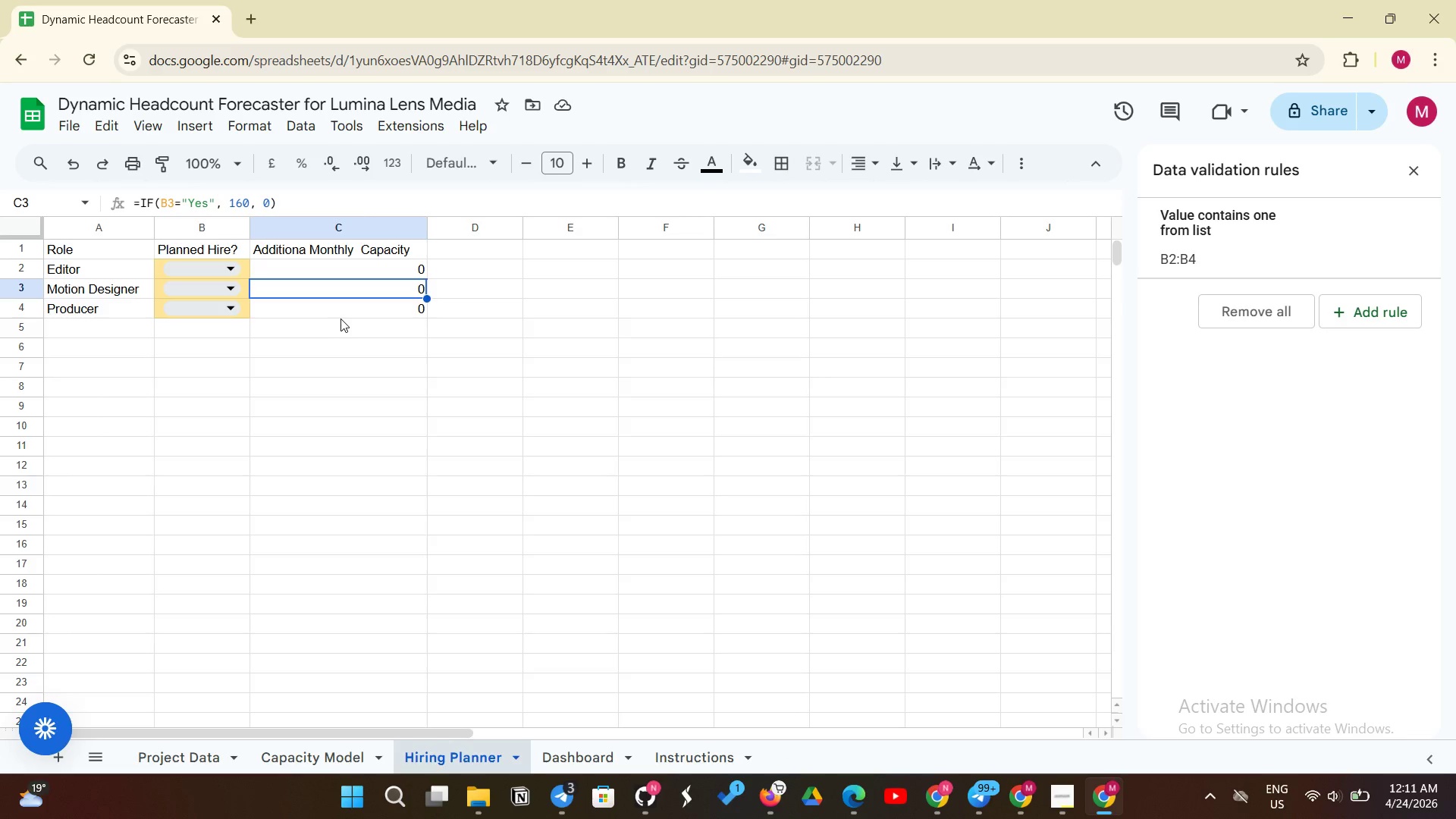 
left_click([344, 317])
 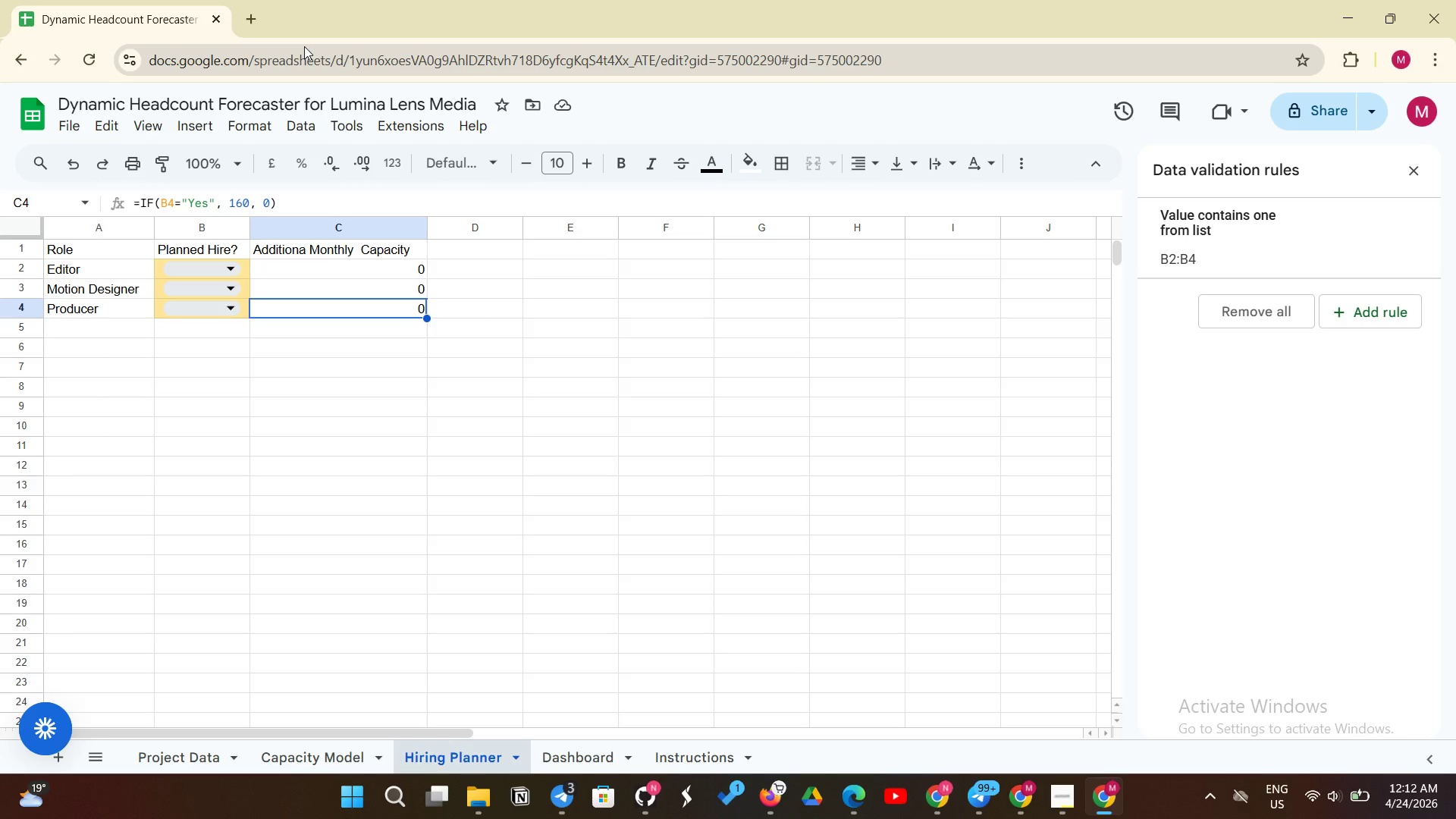 
wait(21.67)
 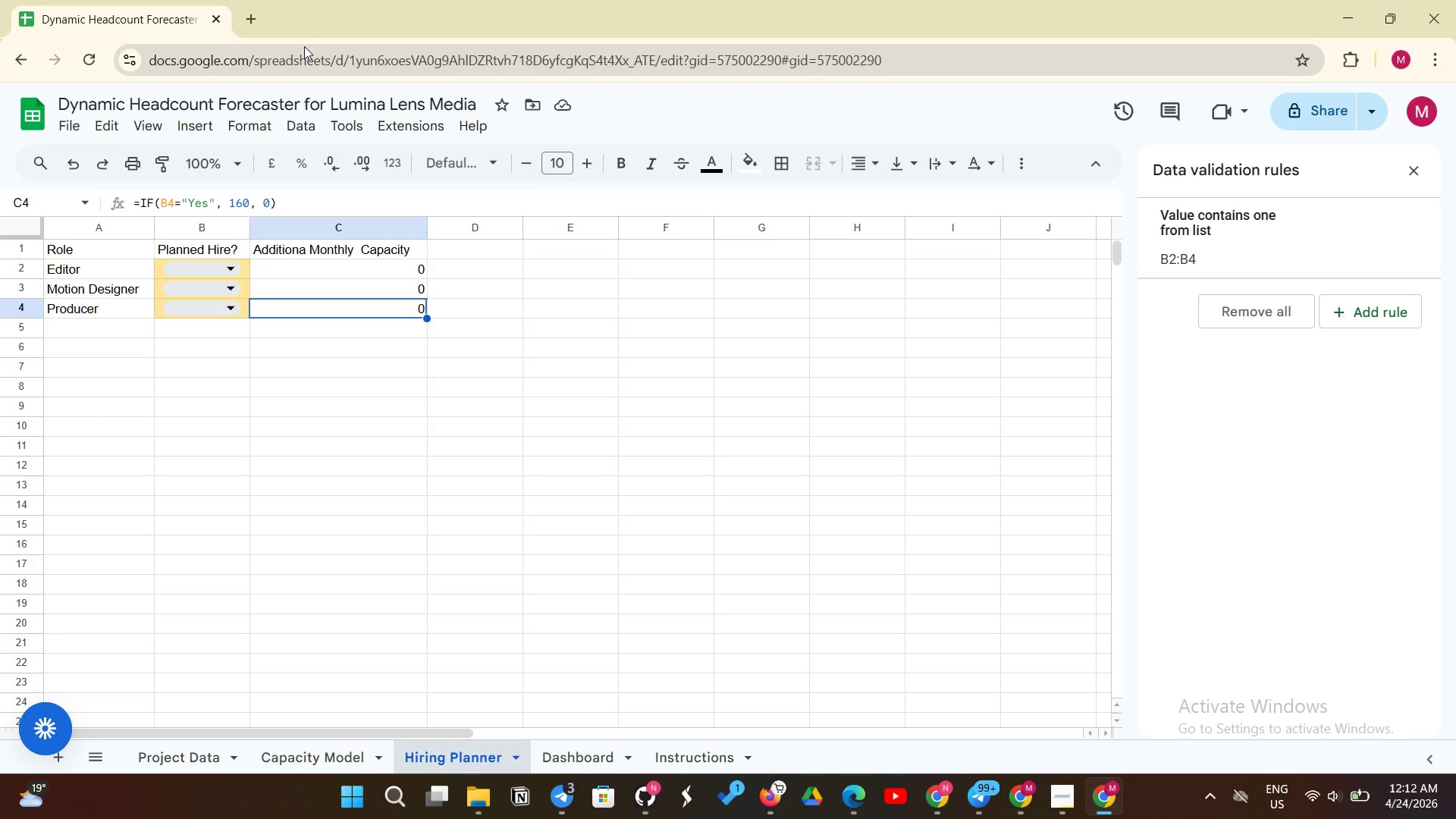 
left_click([303, 748])
 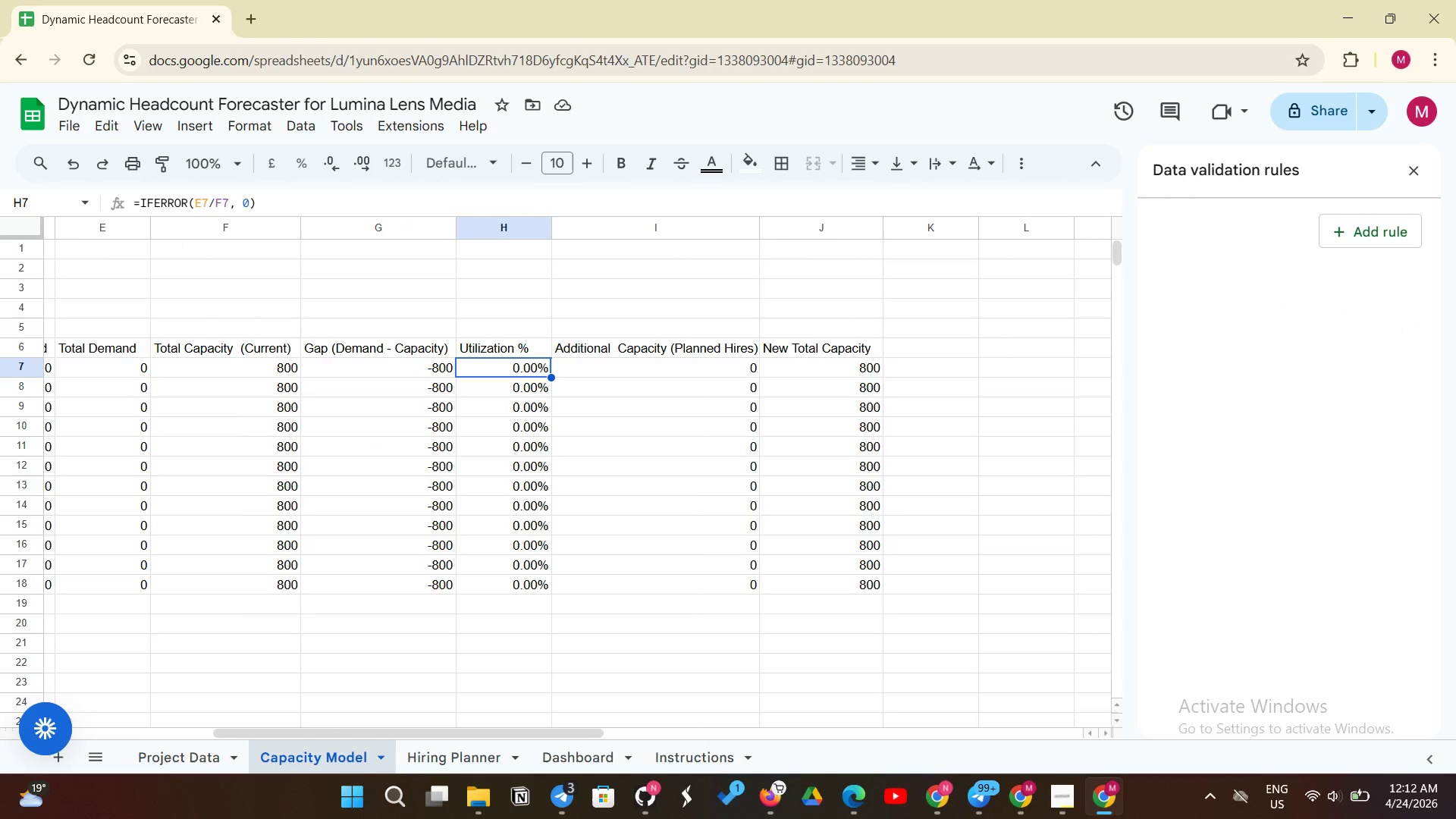 
wait(15.33)
 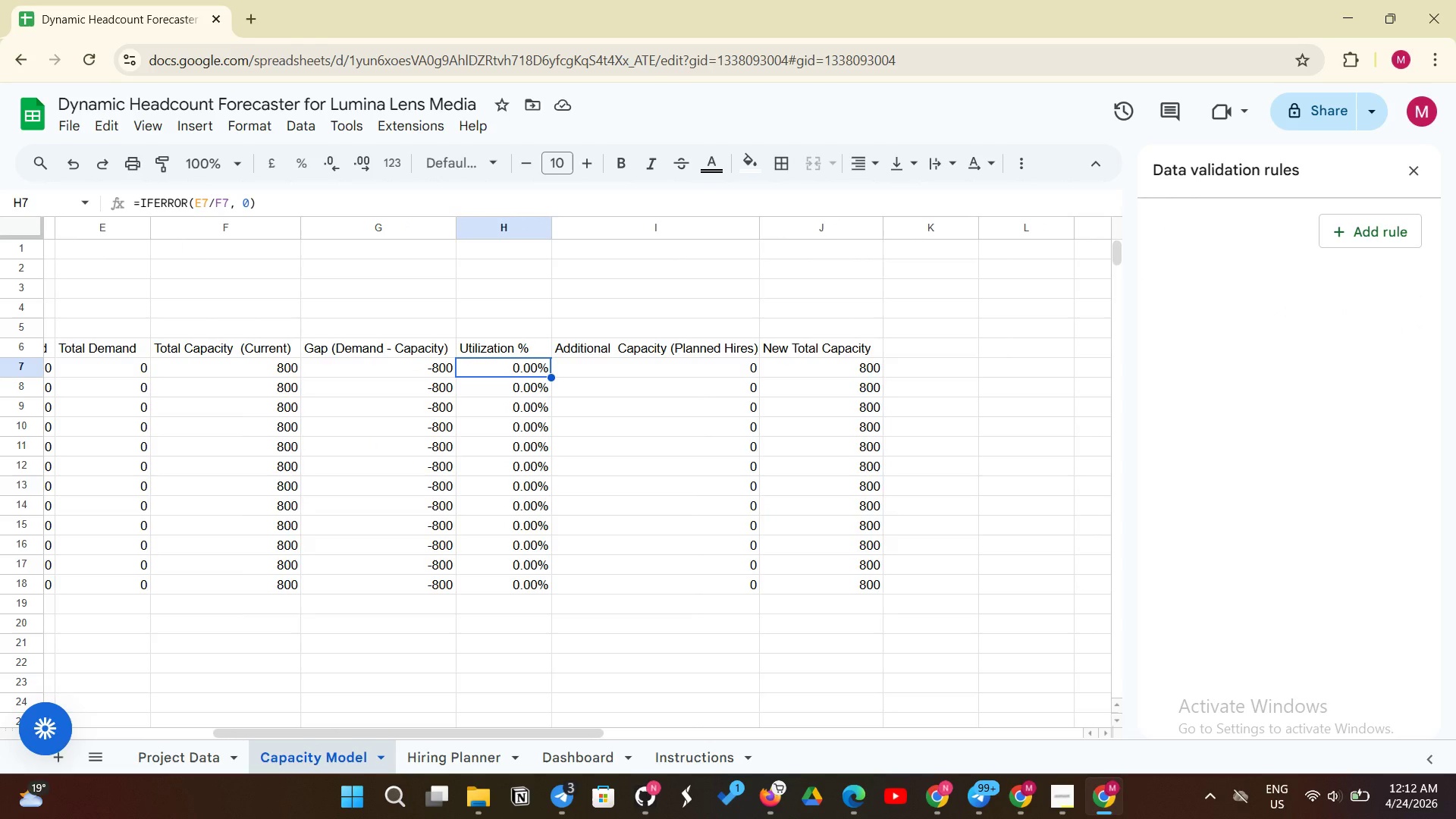 
left_click([1053, 789])